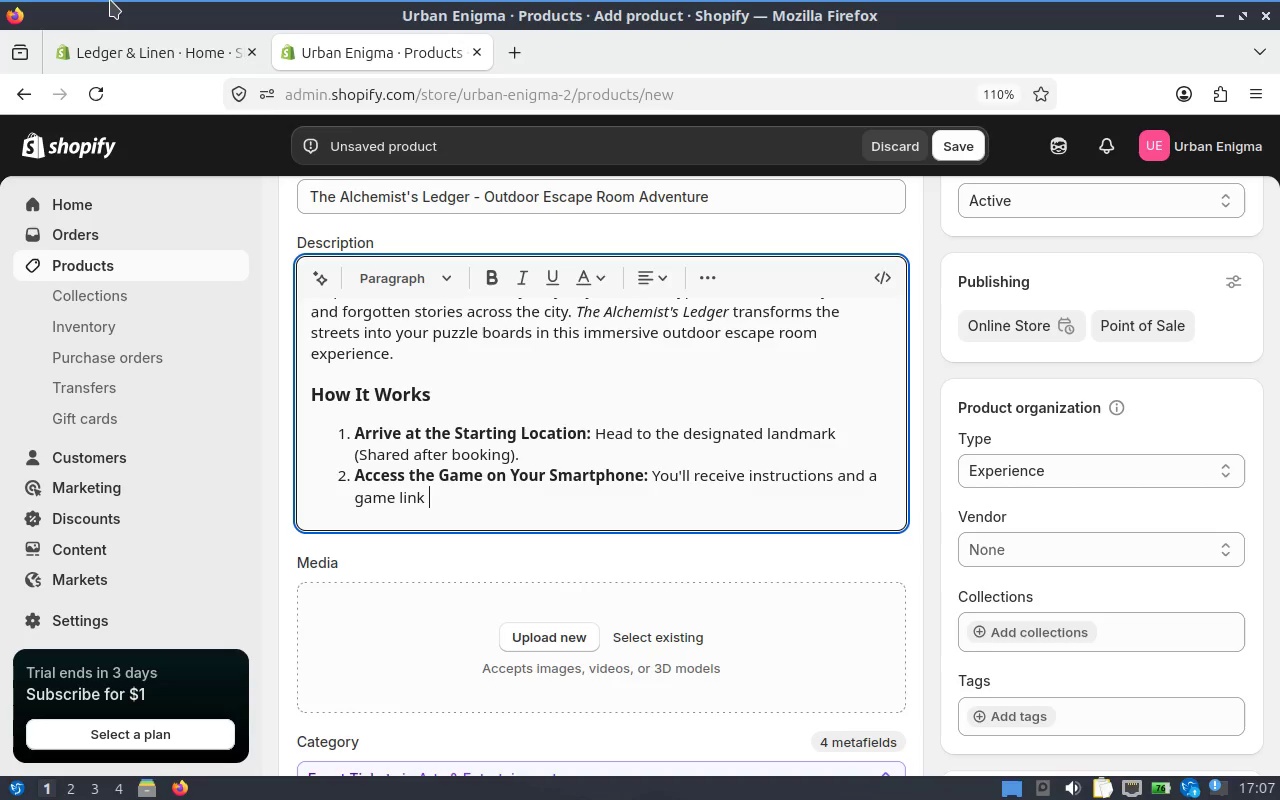 
key(Shift+Minus)
 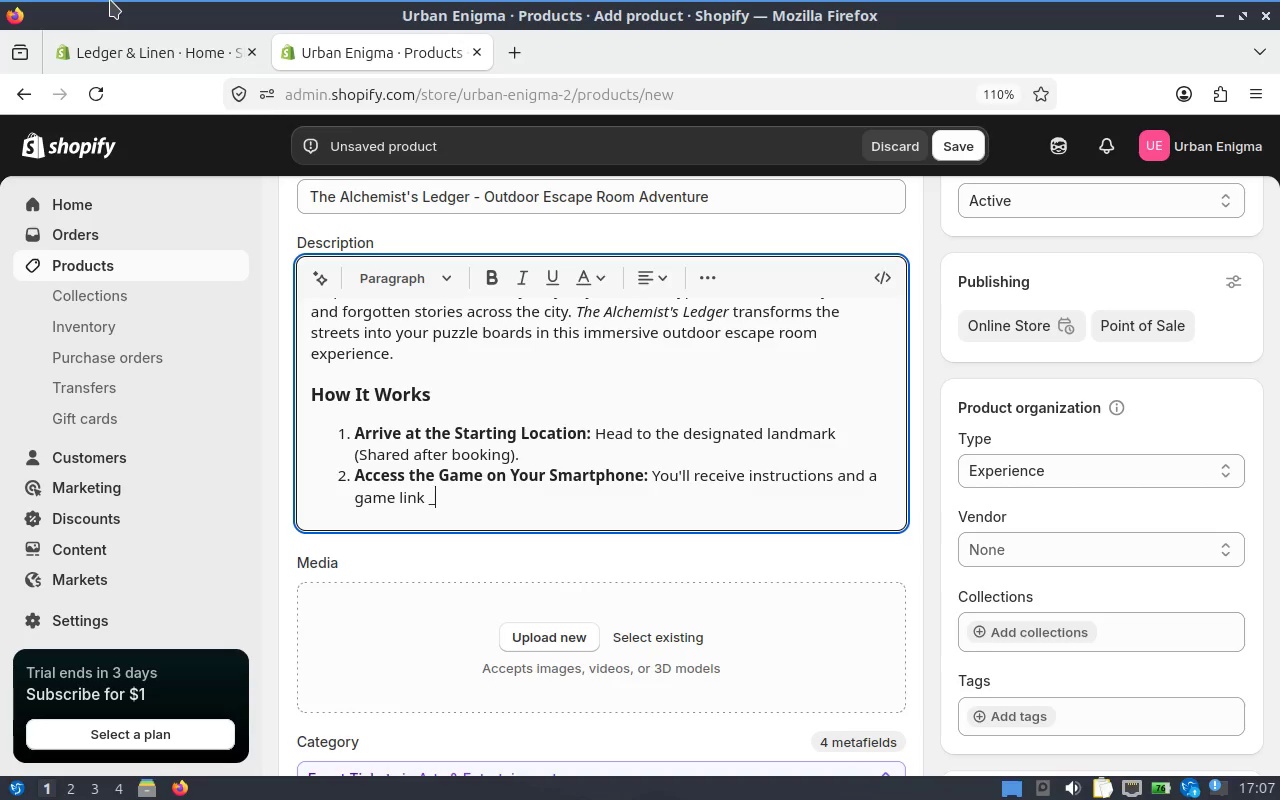 
key(Shift+Minus)
 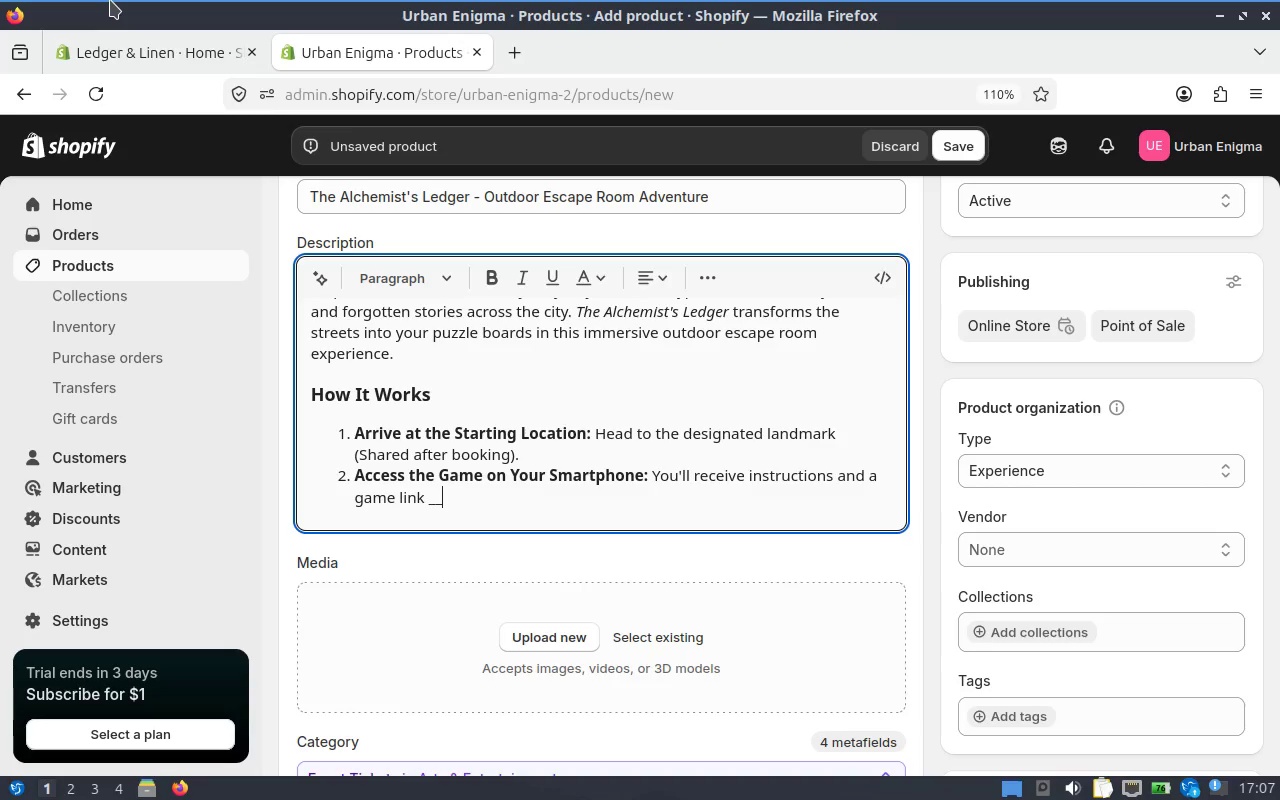 
key(Backspace)
 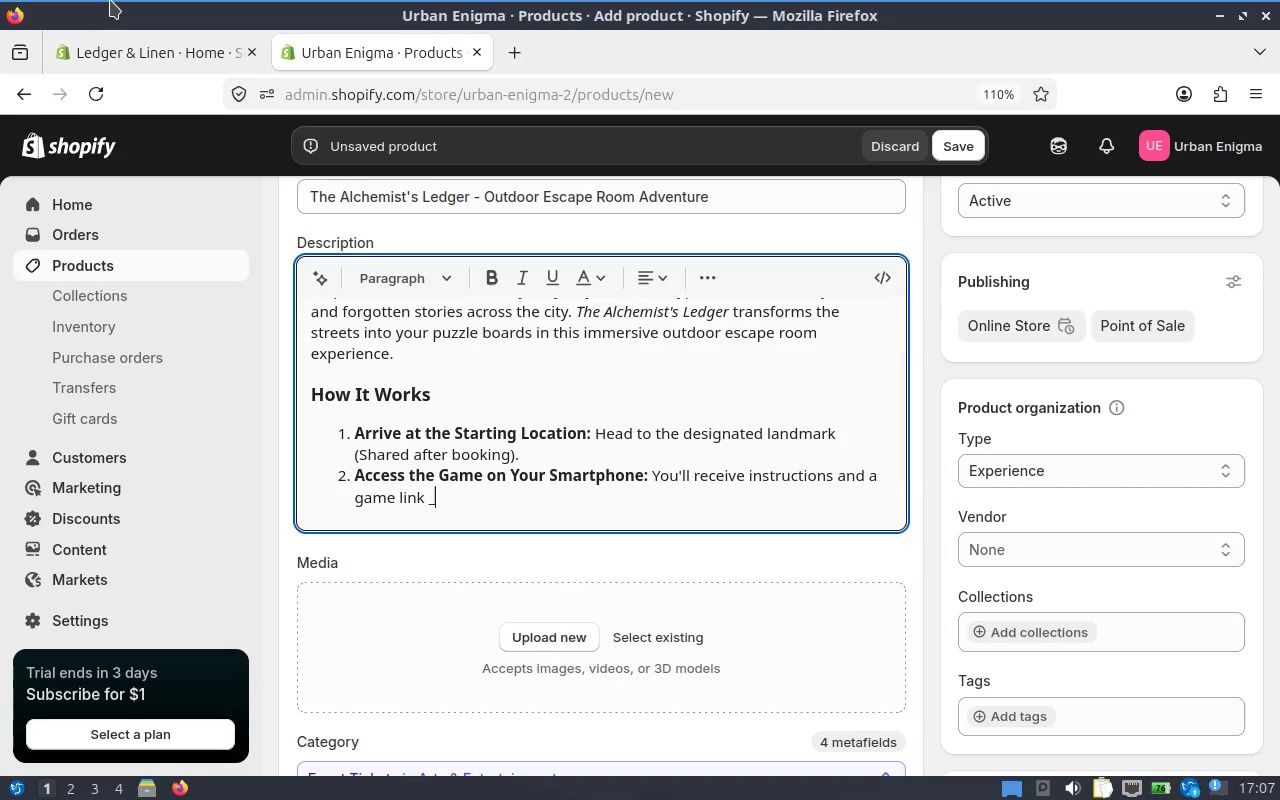 
key(Backspace)
 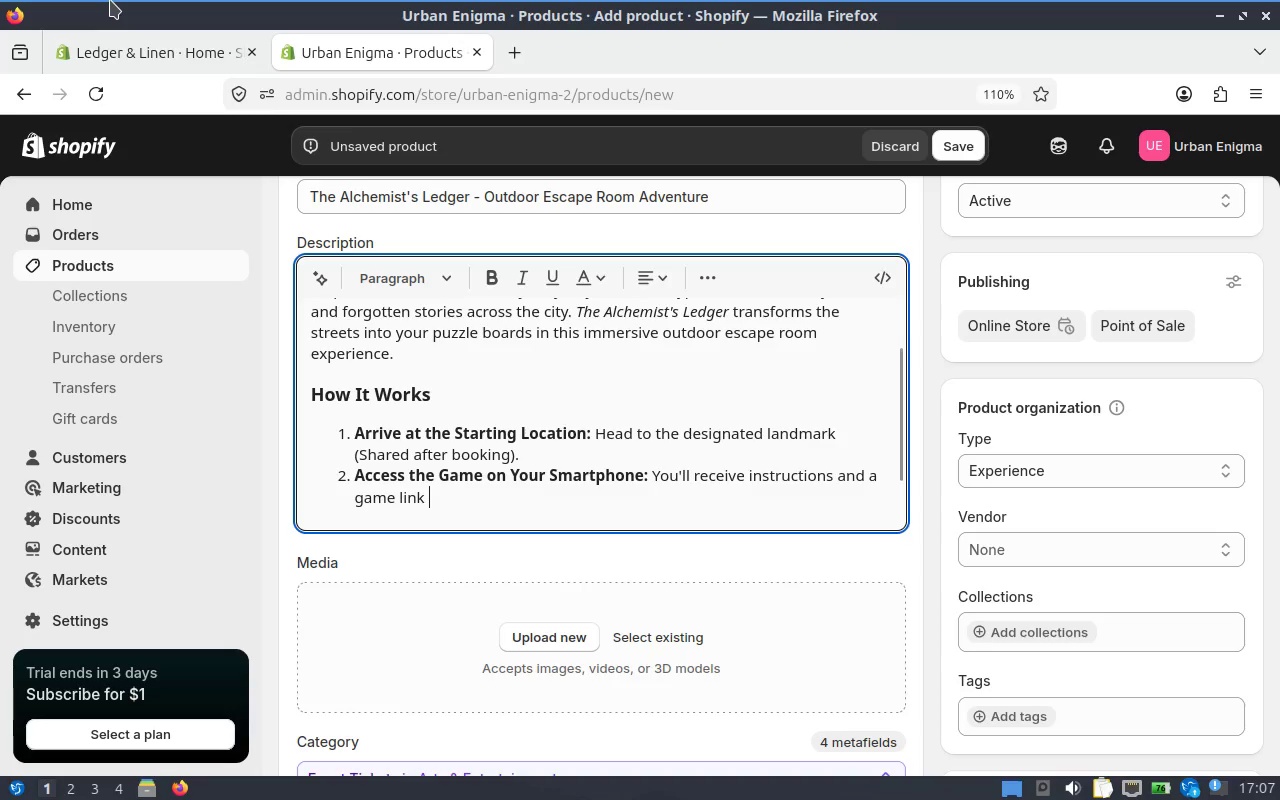 
key(Minus)
 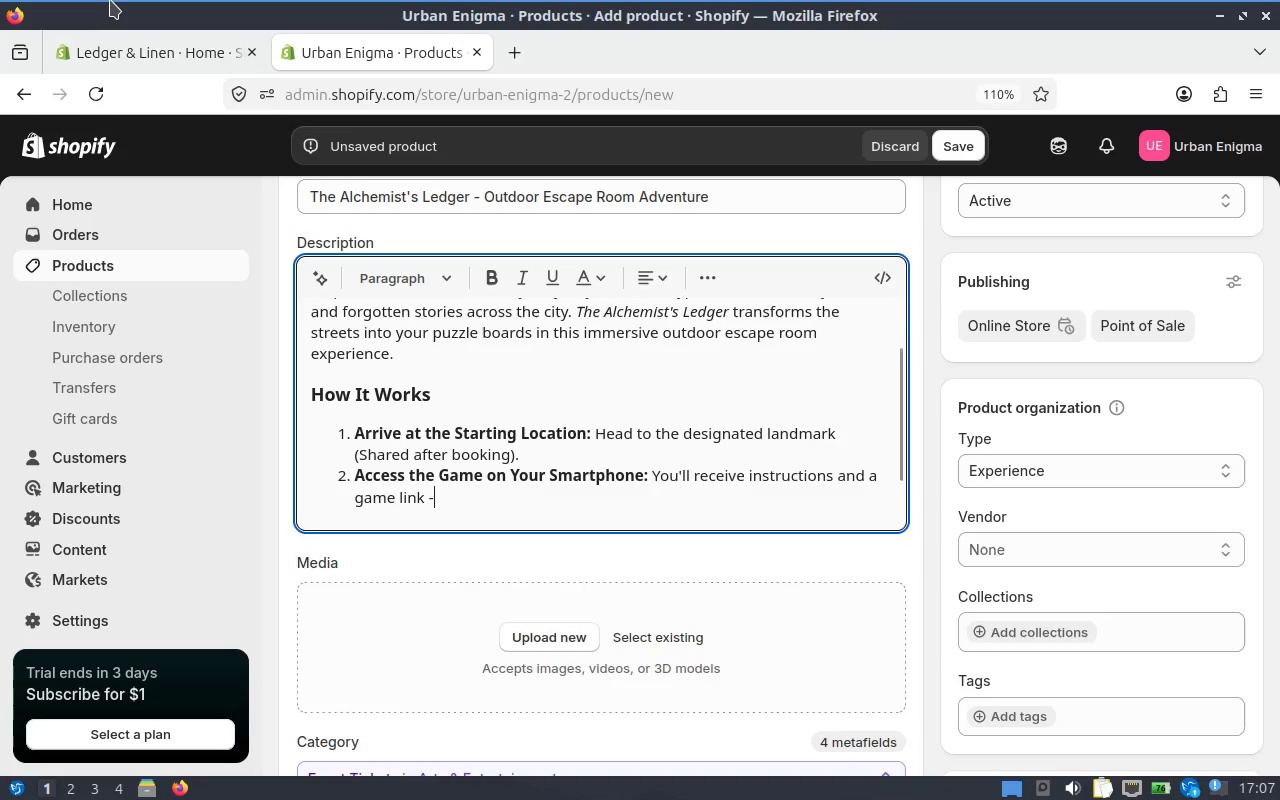 
key(Minus)
 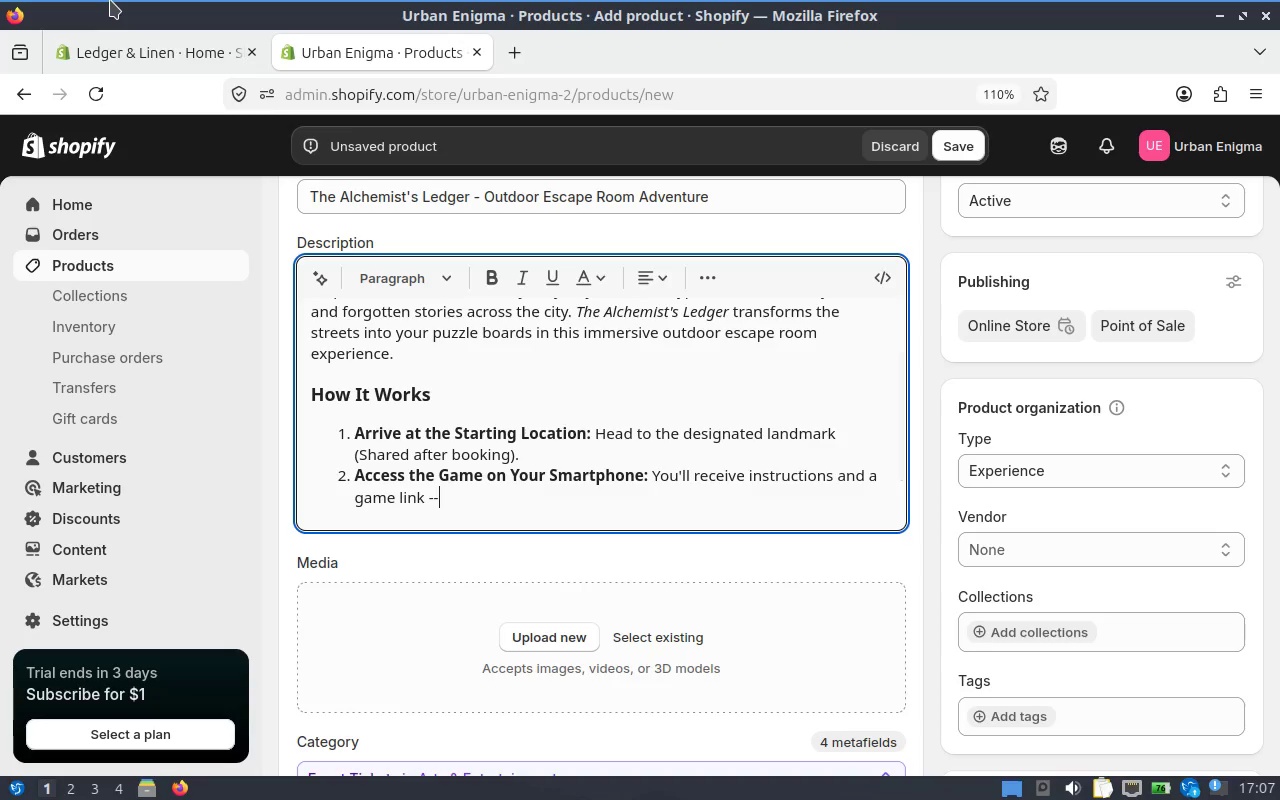 
key(Backspace)
 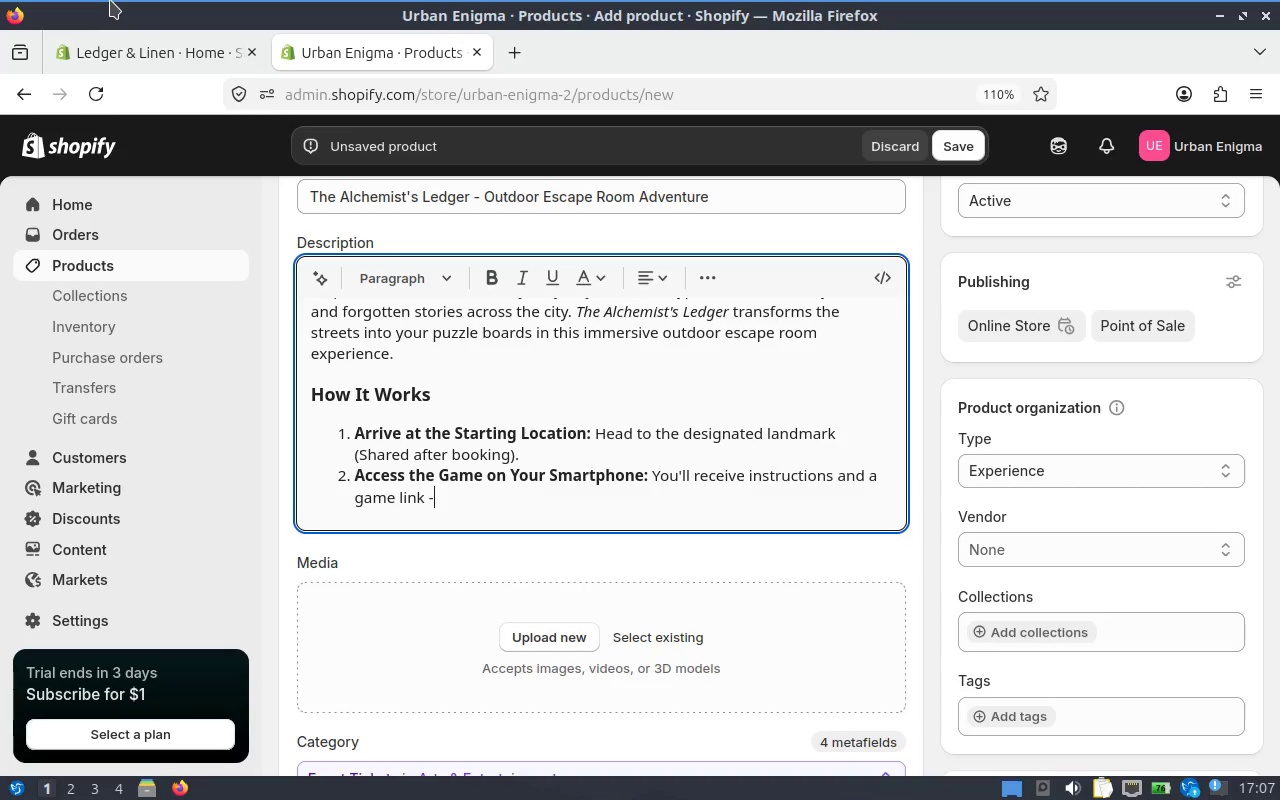 
key(Backspace)
 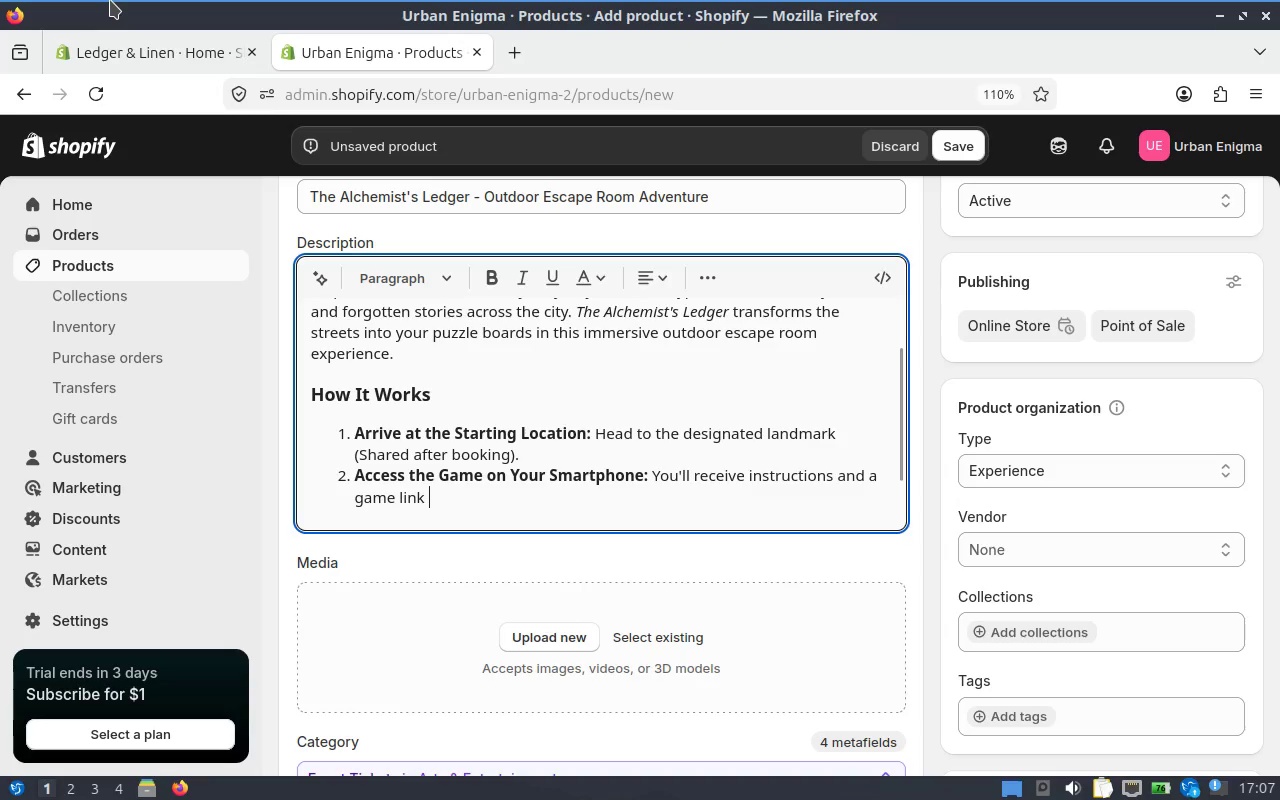 
key(Shift+Minus)
 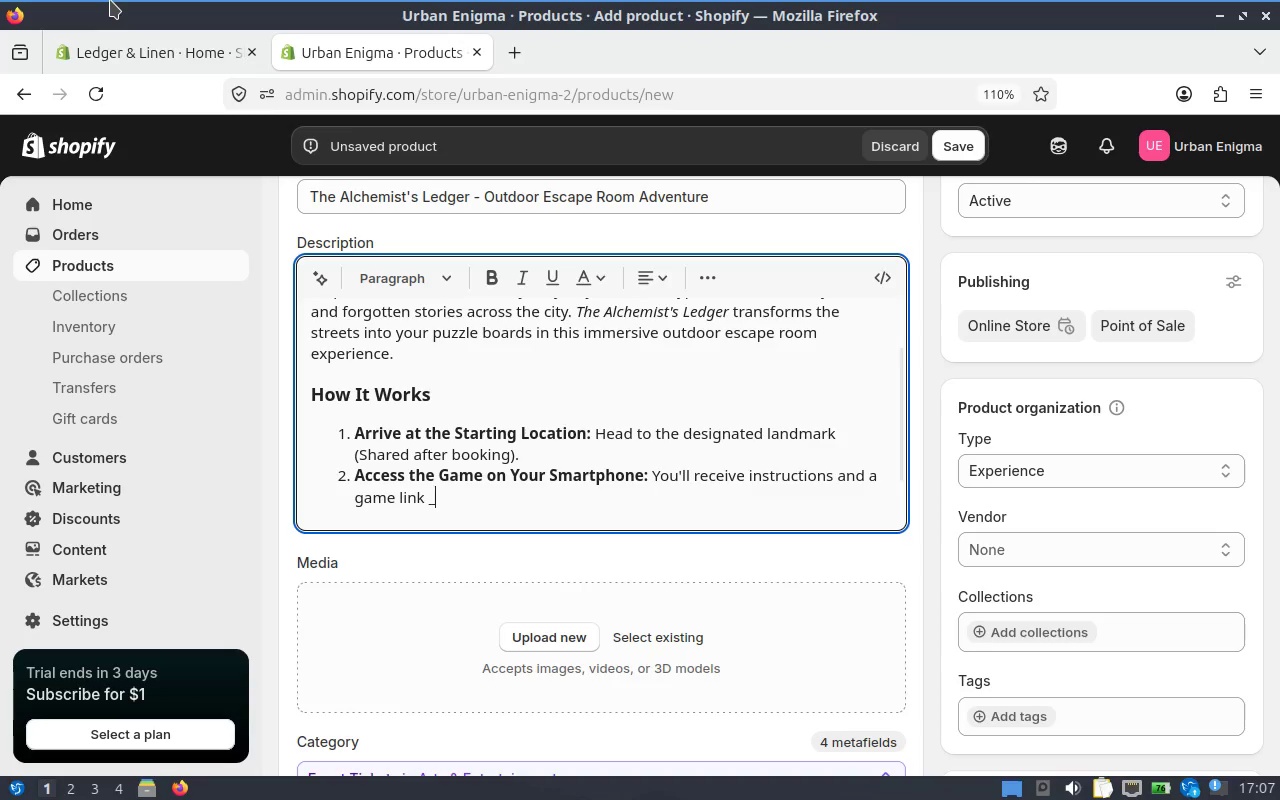 
key(Shift+Minus)
 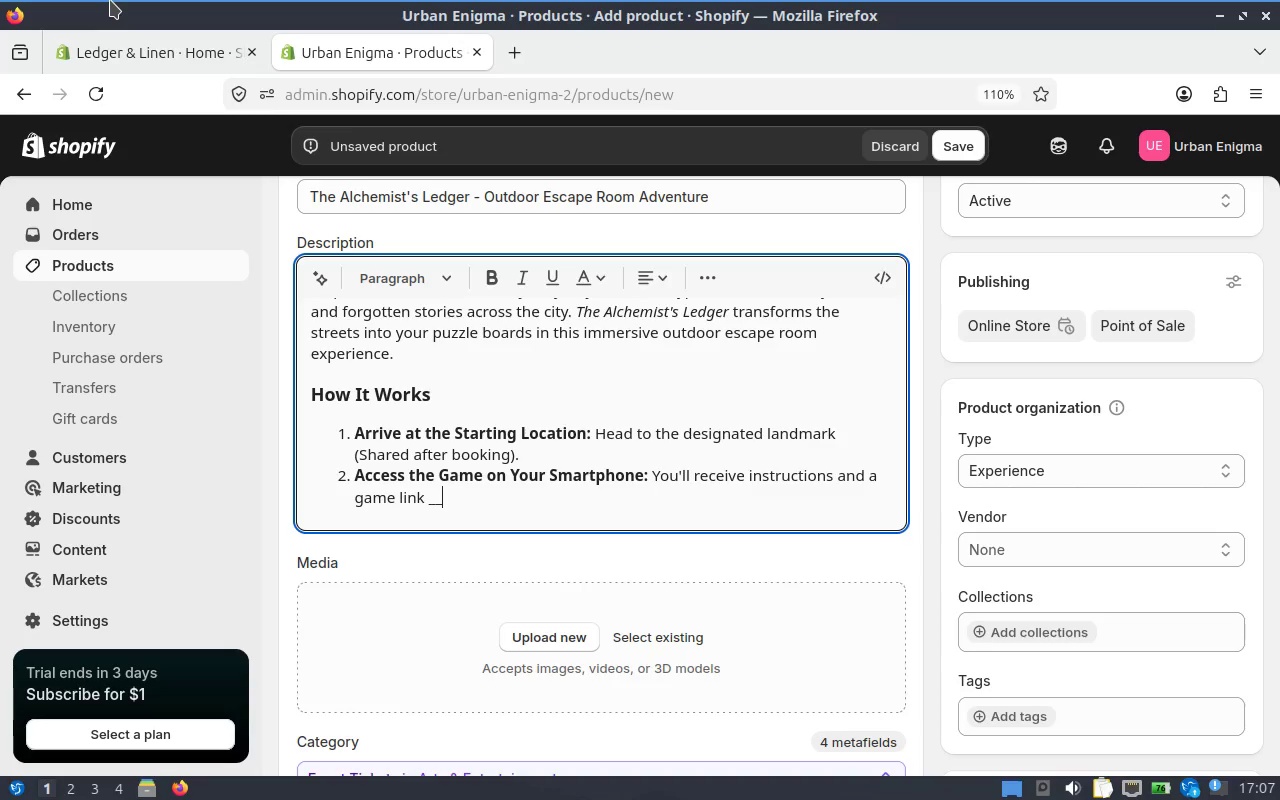 
key(Backspace)
 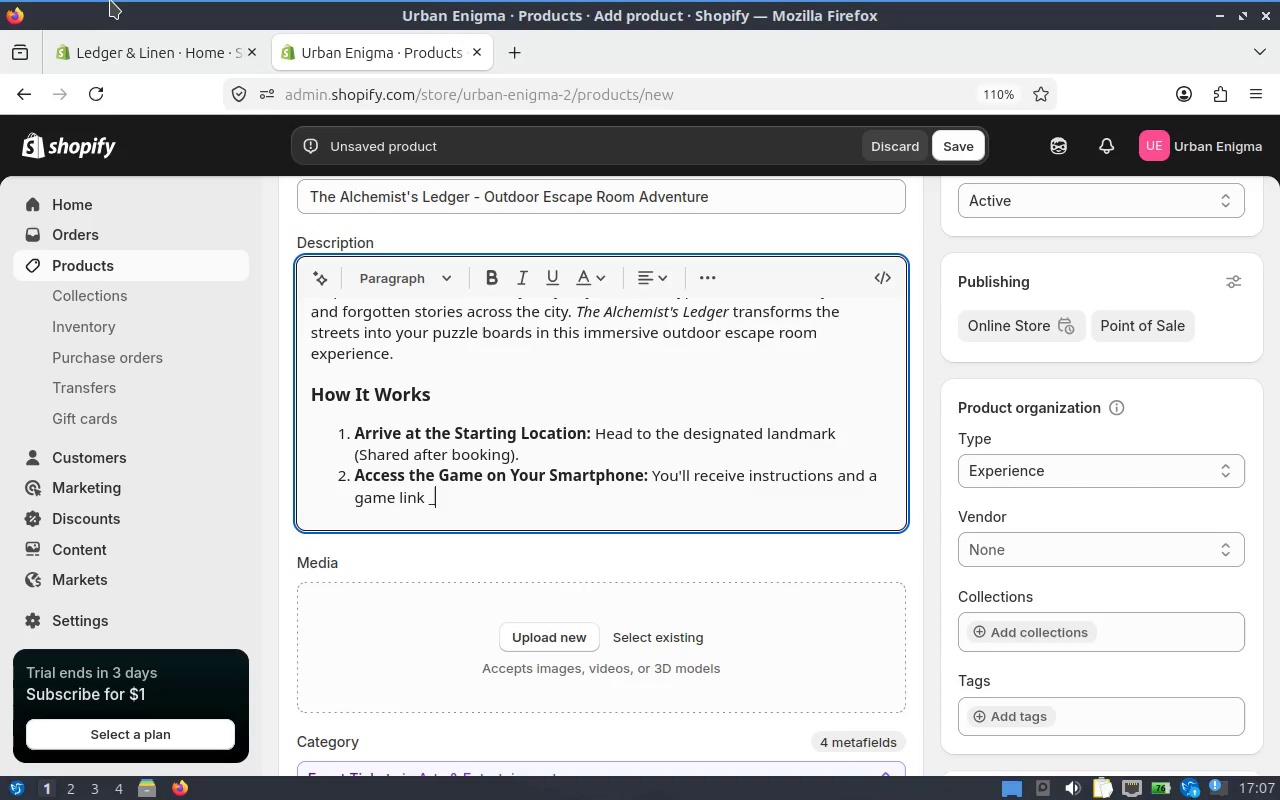 
key(Backspace)
 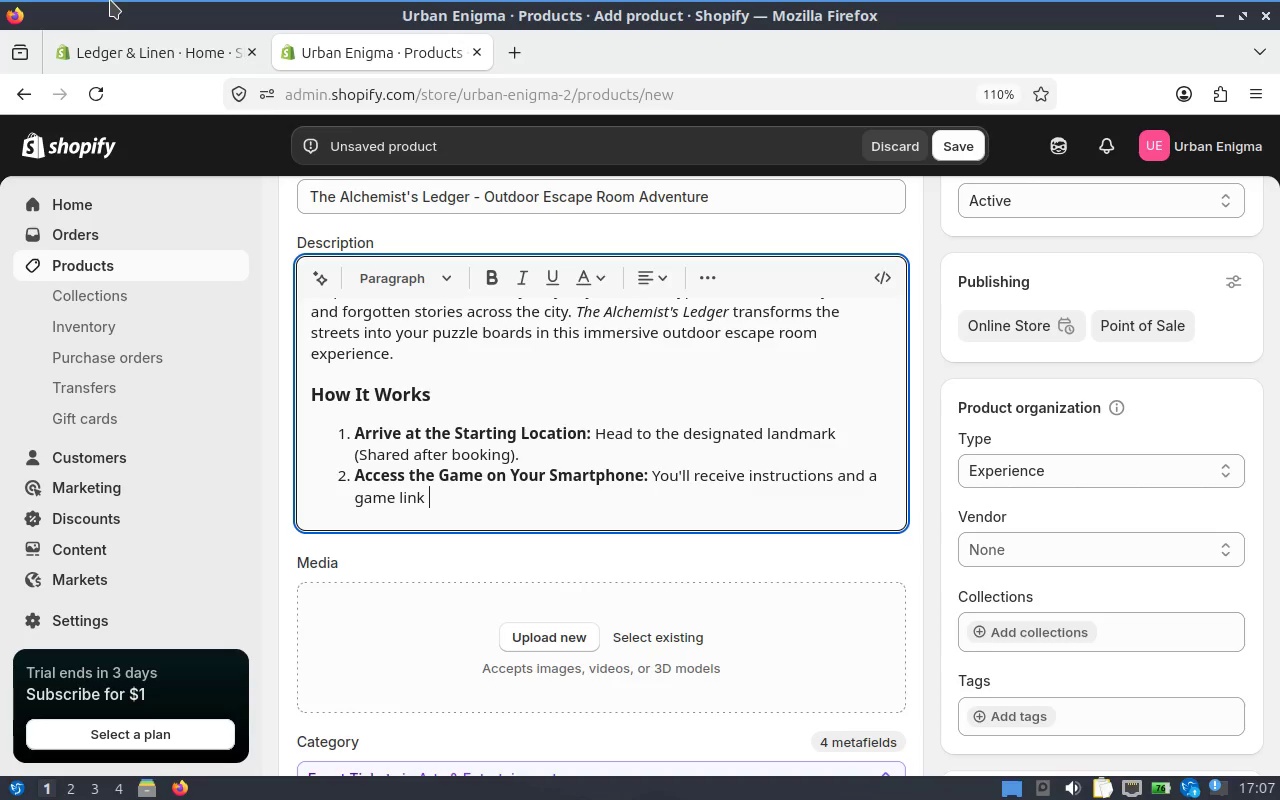 
wait(8.15)
 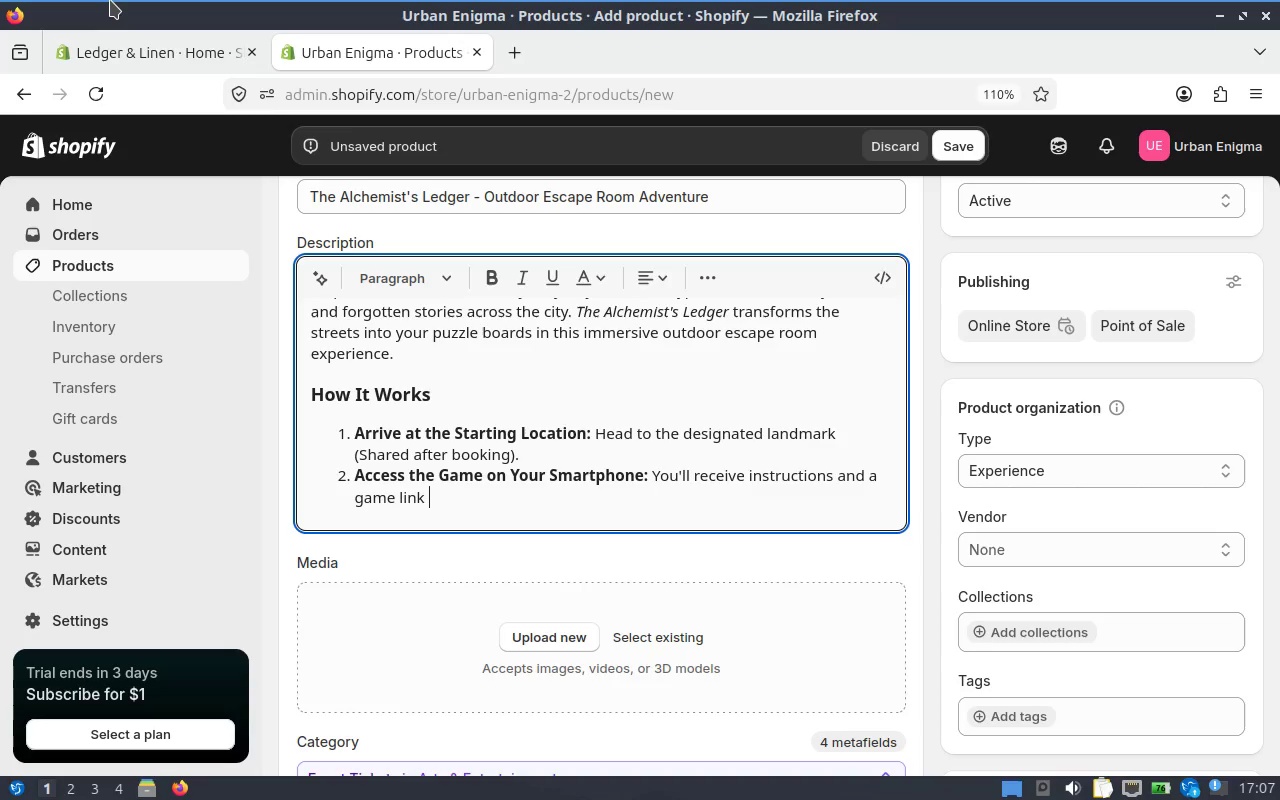 
key(Shift+NumpadSubtract)
 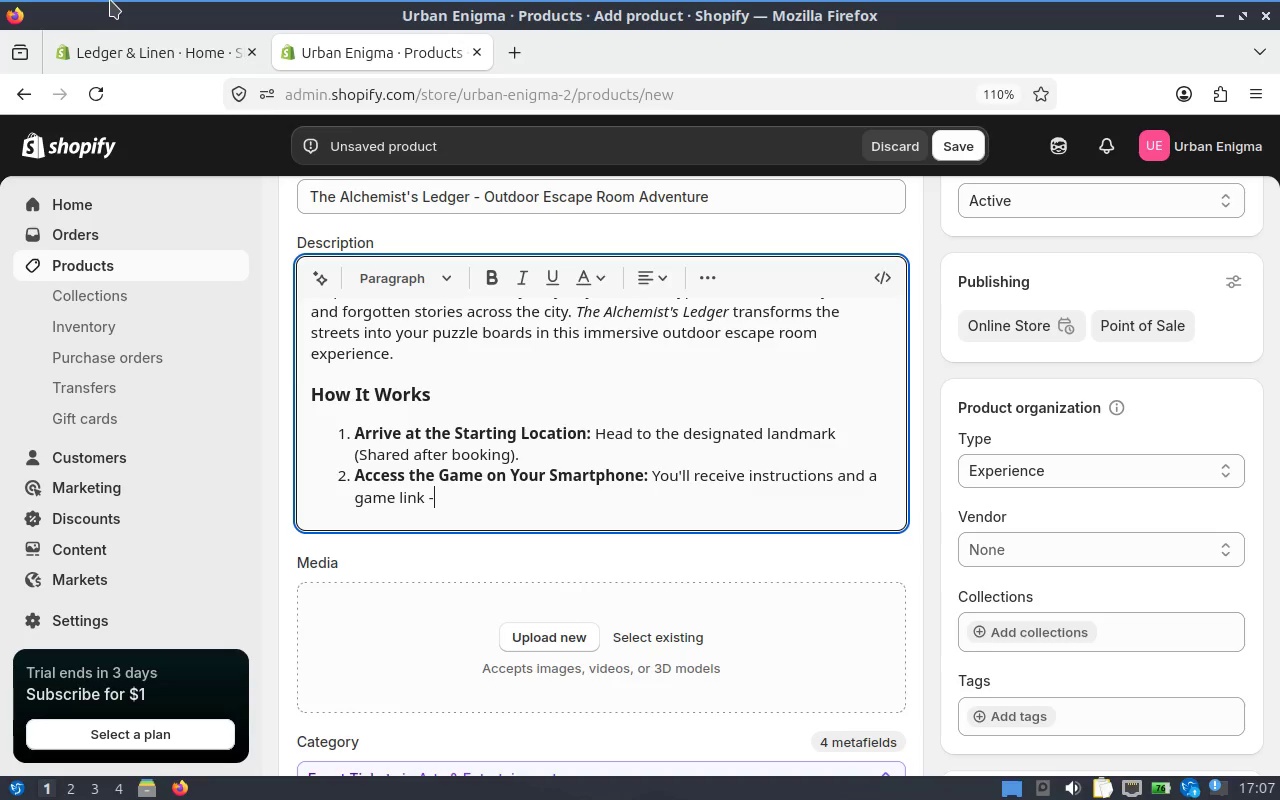 
key(Shift+NumpadSubtract)
 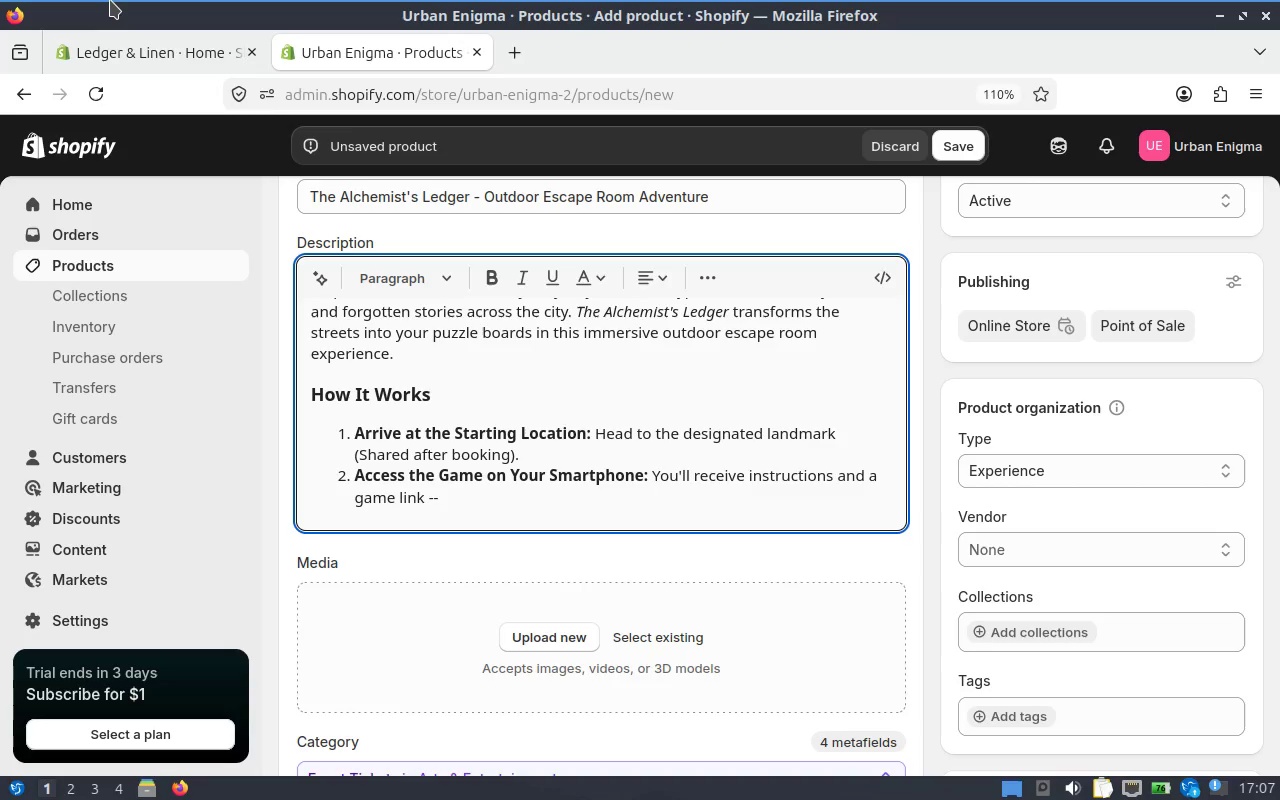 
key(Backspace)
 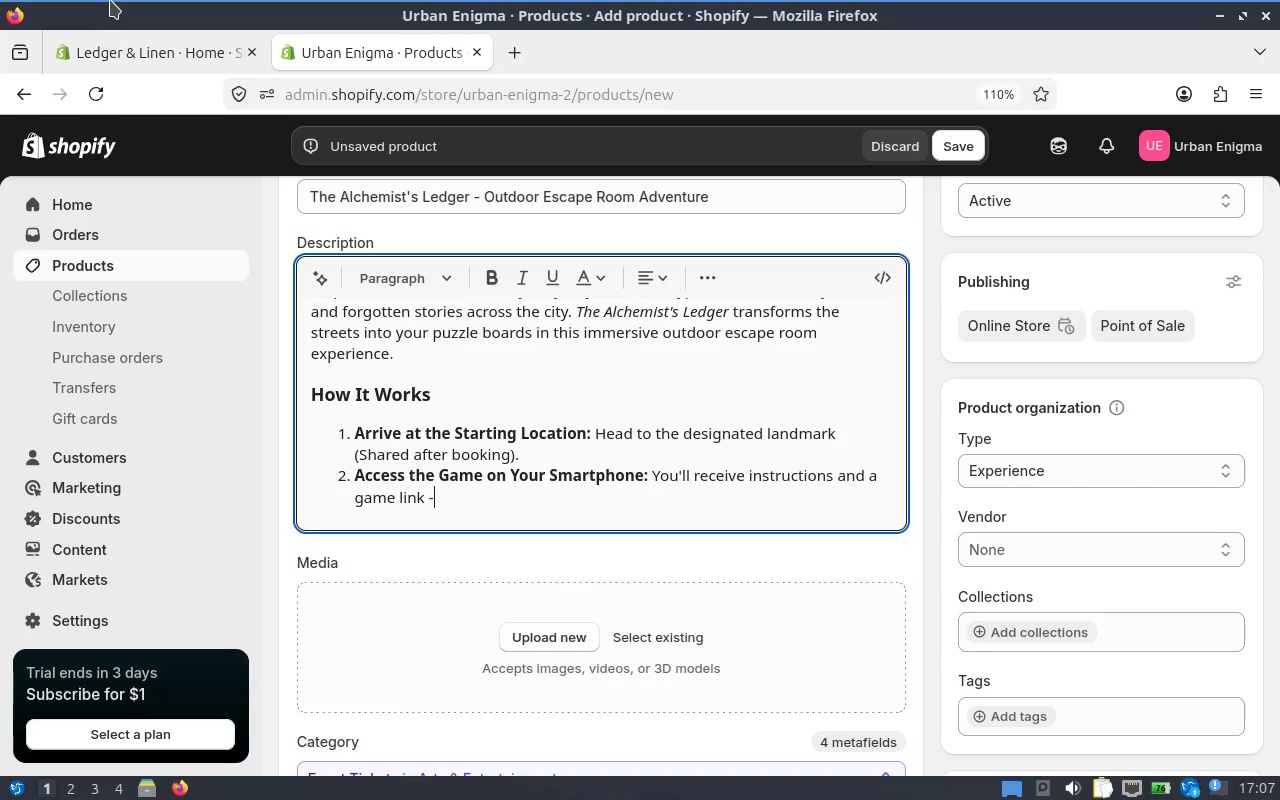 
key(Backspace)
 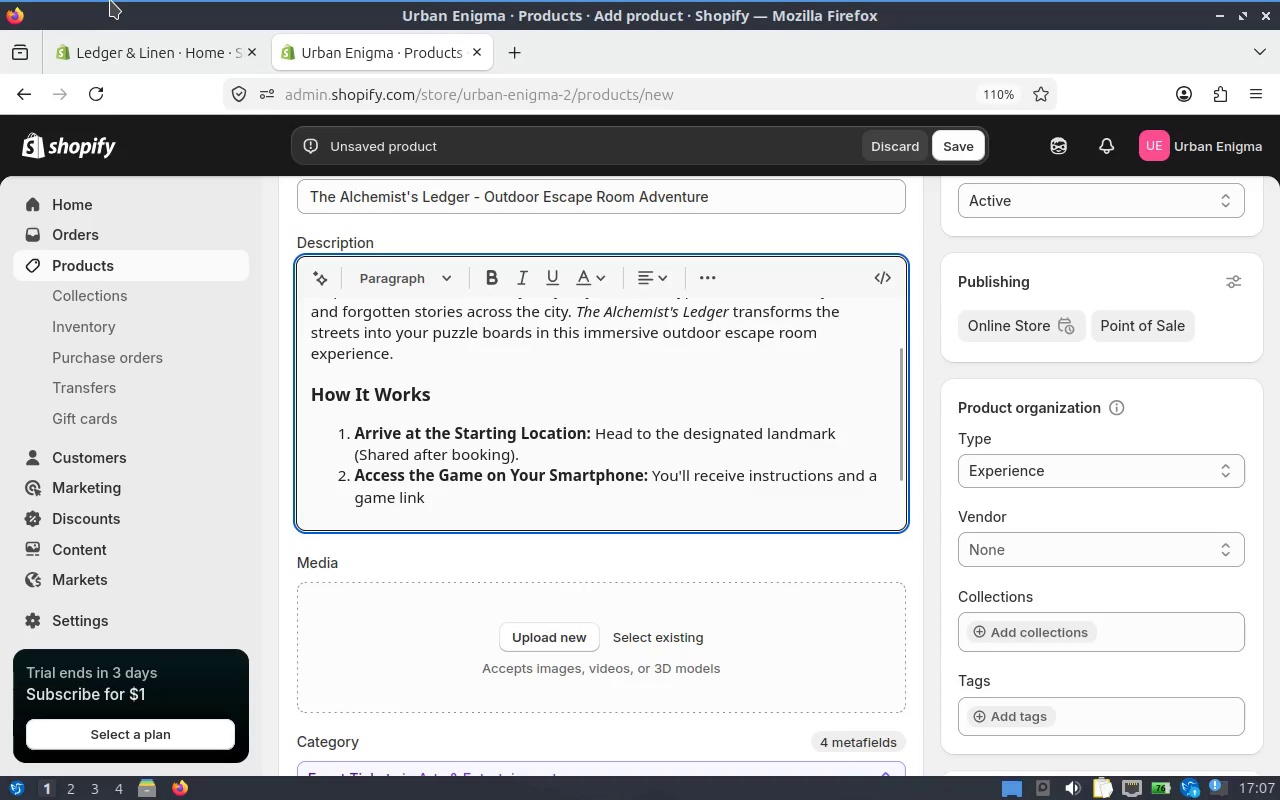 
key(NumpadSubtract)
 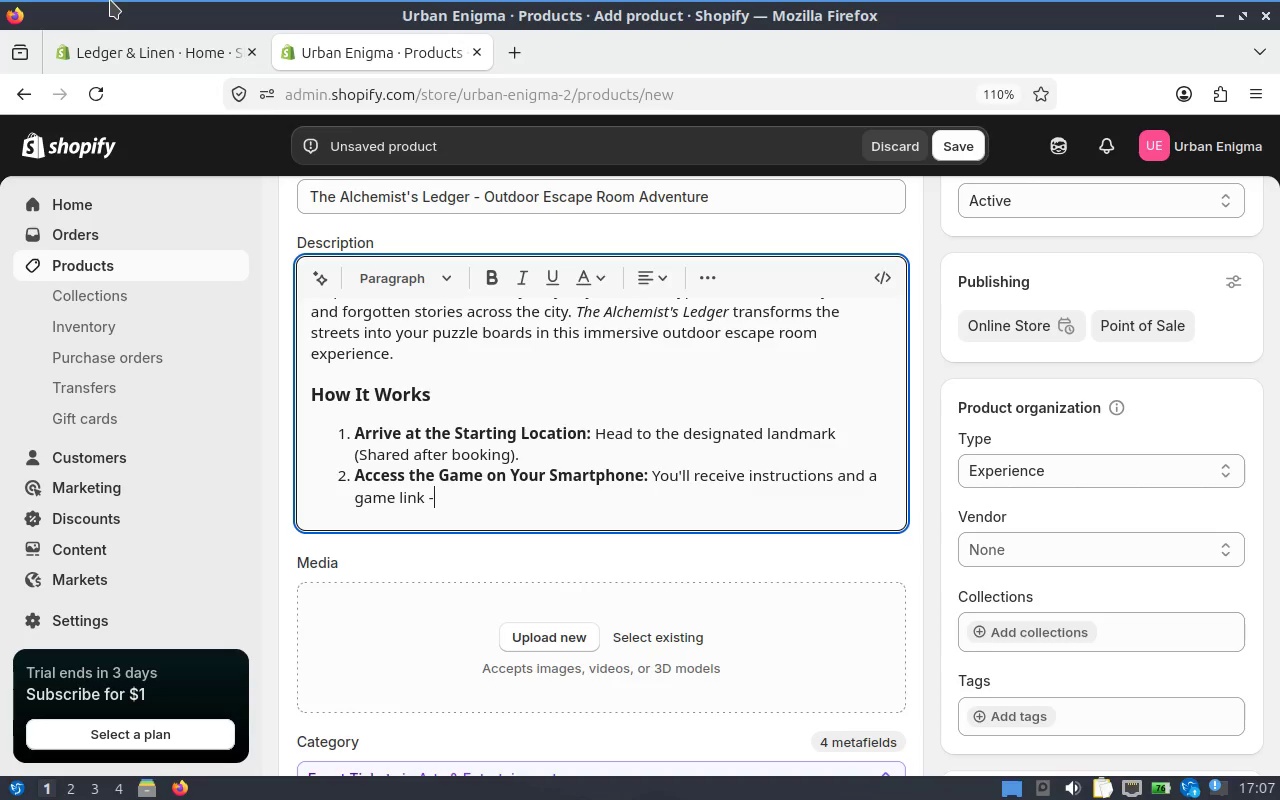 
key(NumpadSubtract)
 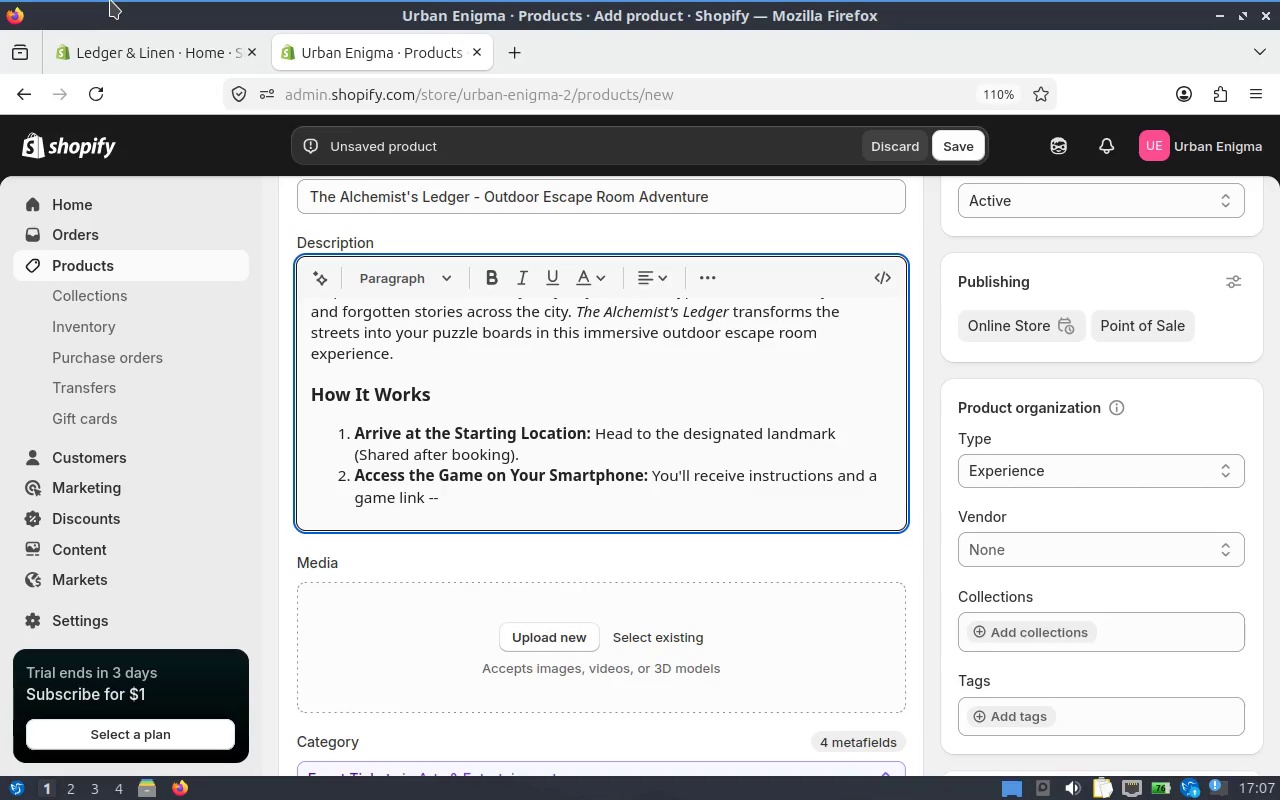 
key(Backspace)
 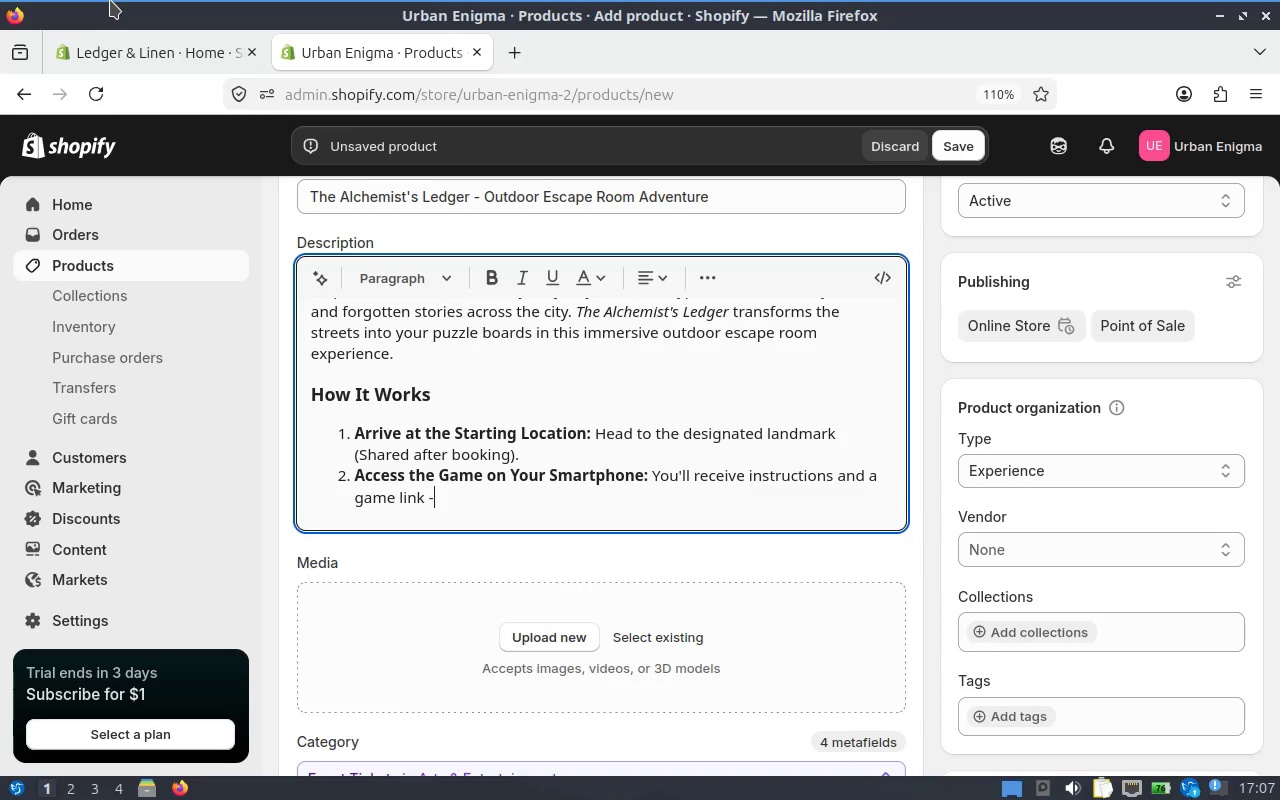 
key(Backspace)
 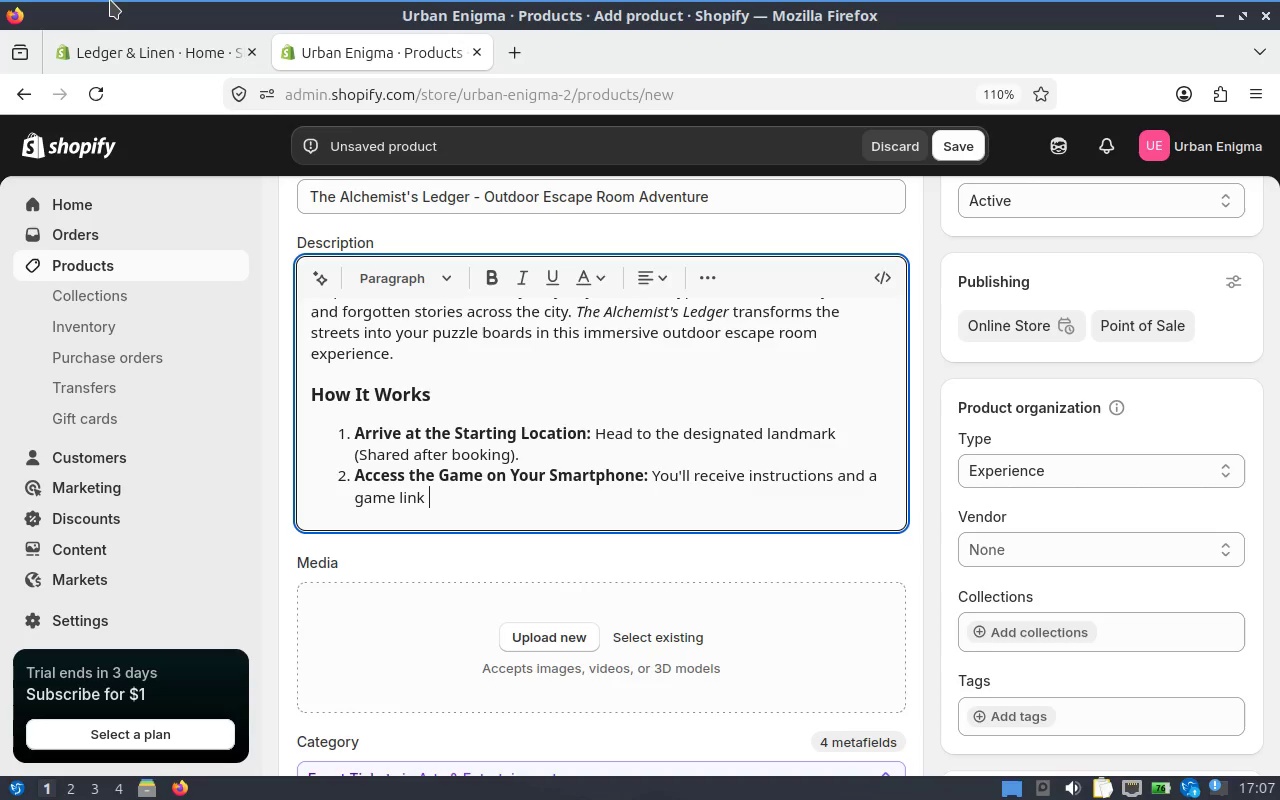 
key(Shift+Minus)
 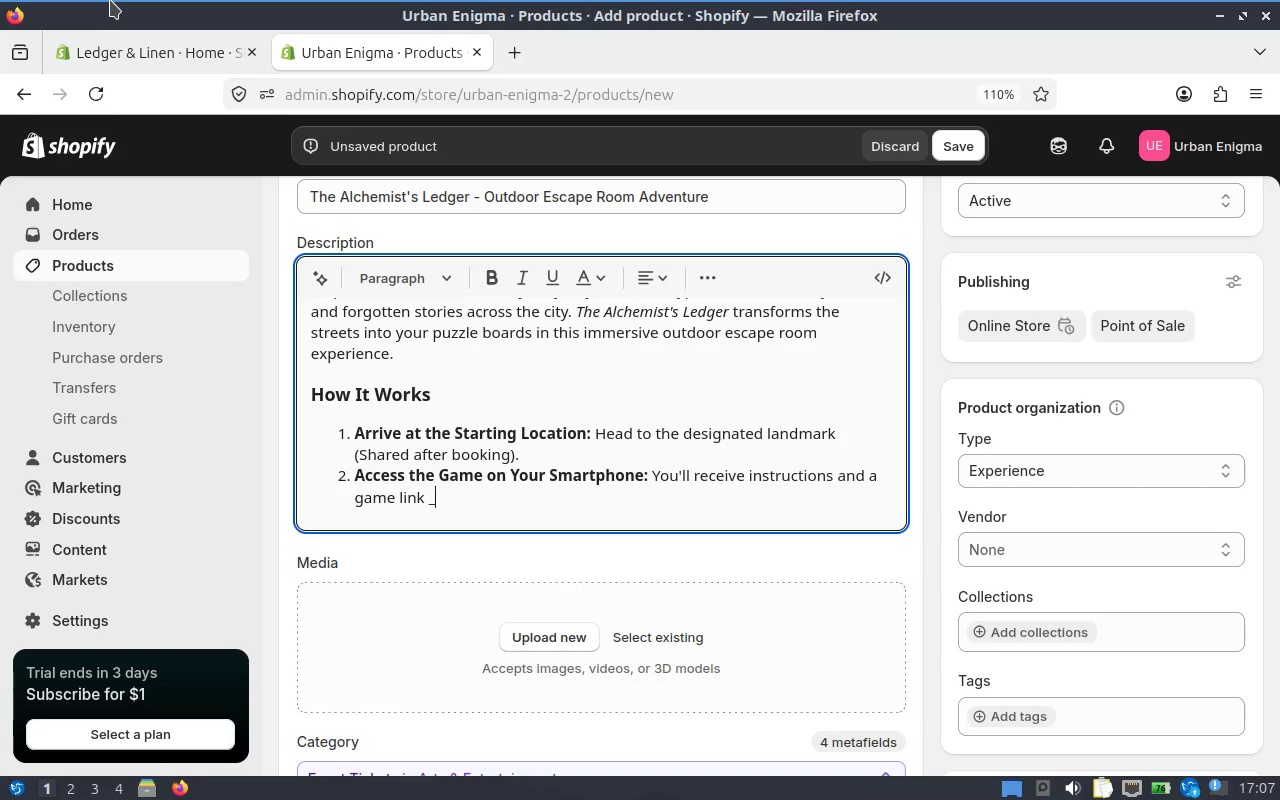 
key(Backspace)
 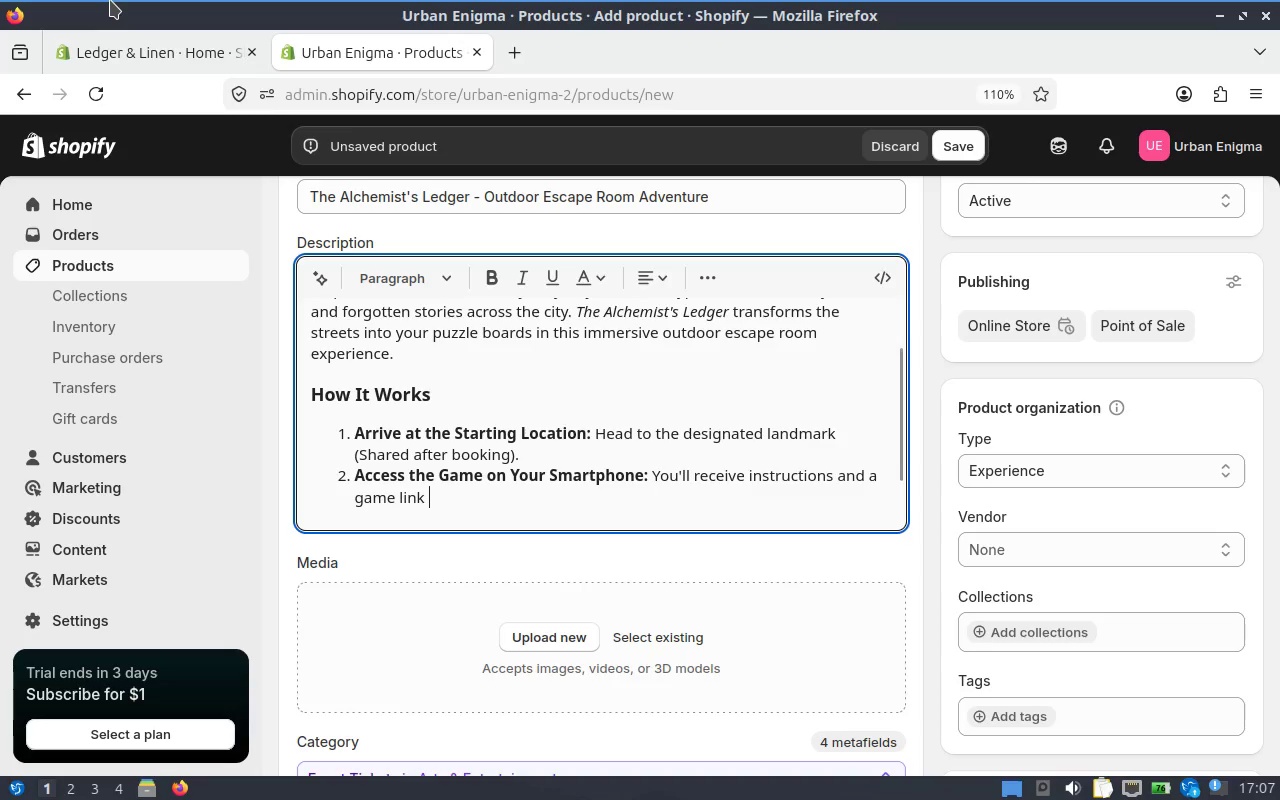 
key(Control+Minus)
 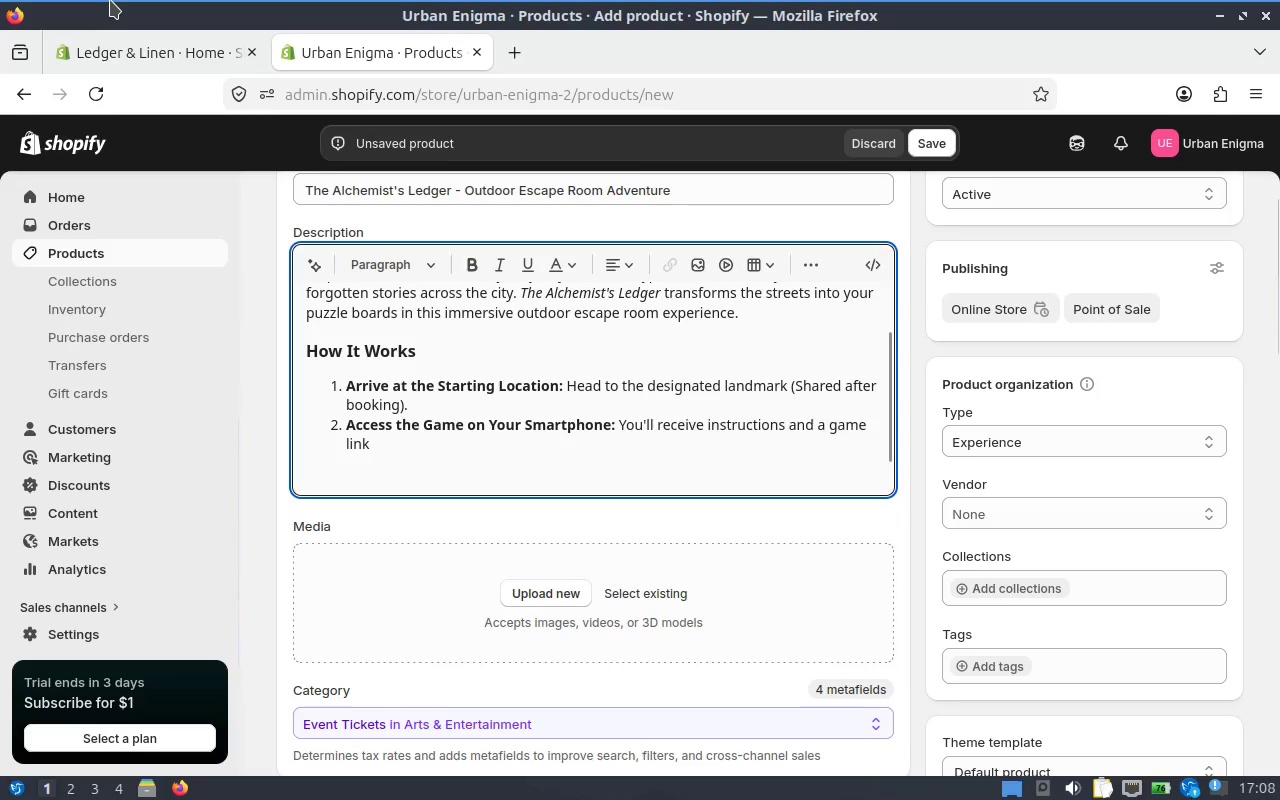 
key(Control+Equal)
 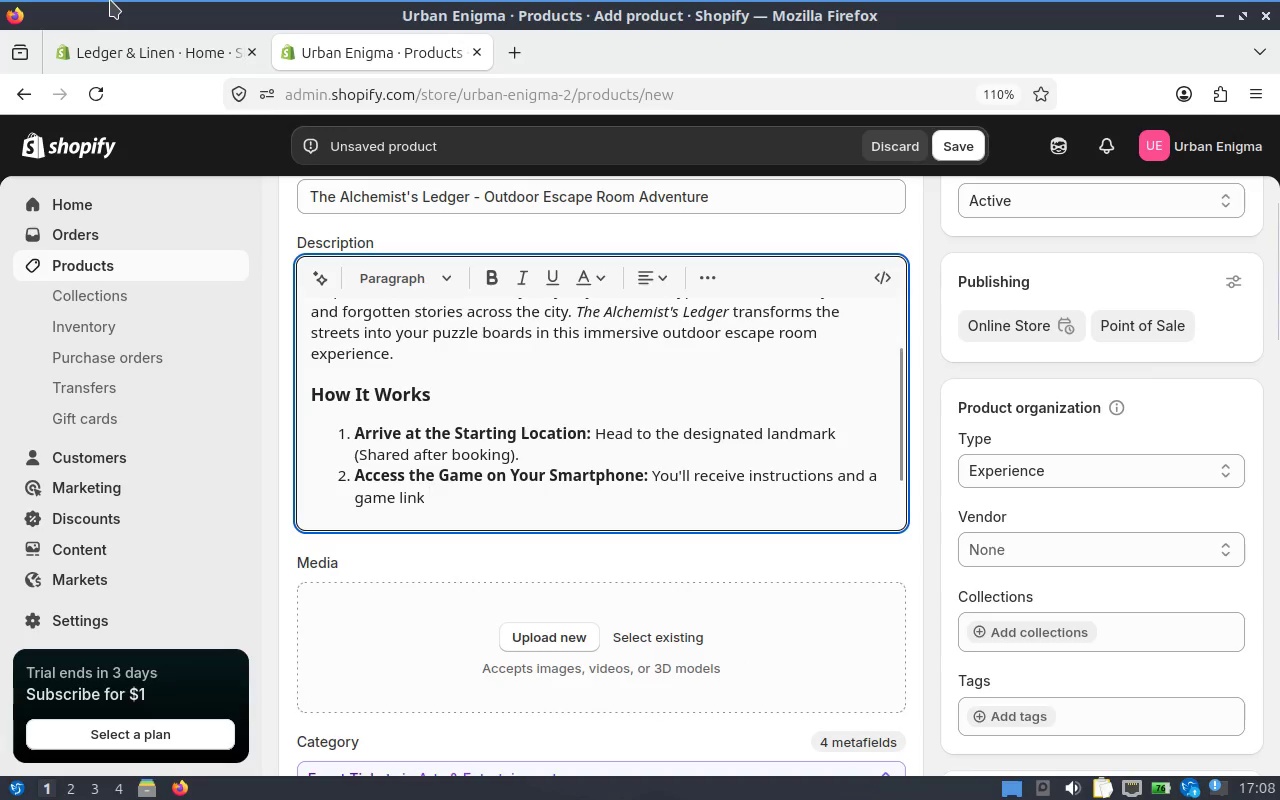 
key(Control+Shift+Minus)
 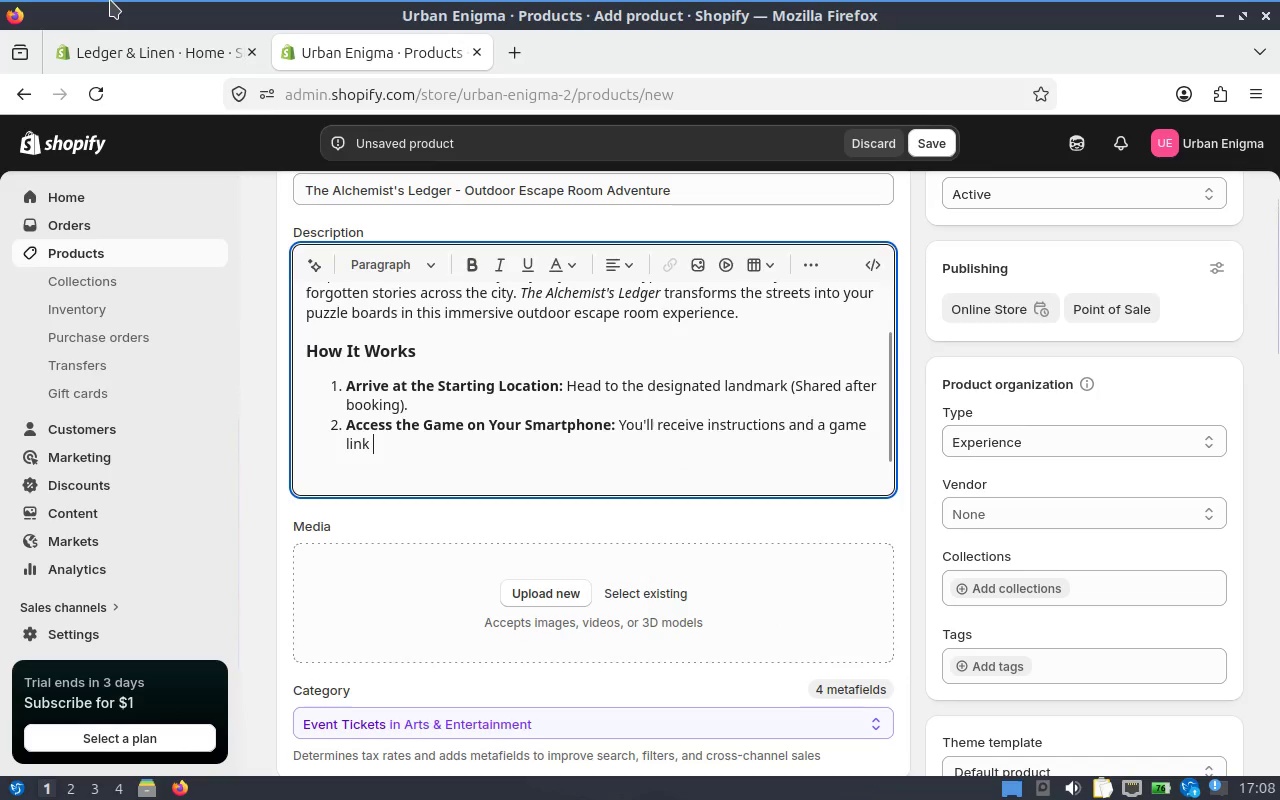 
key(Control+Shift+Equal)
 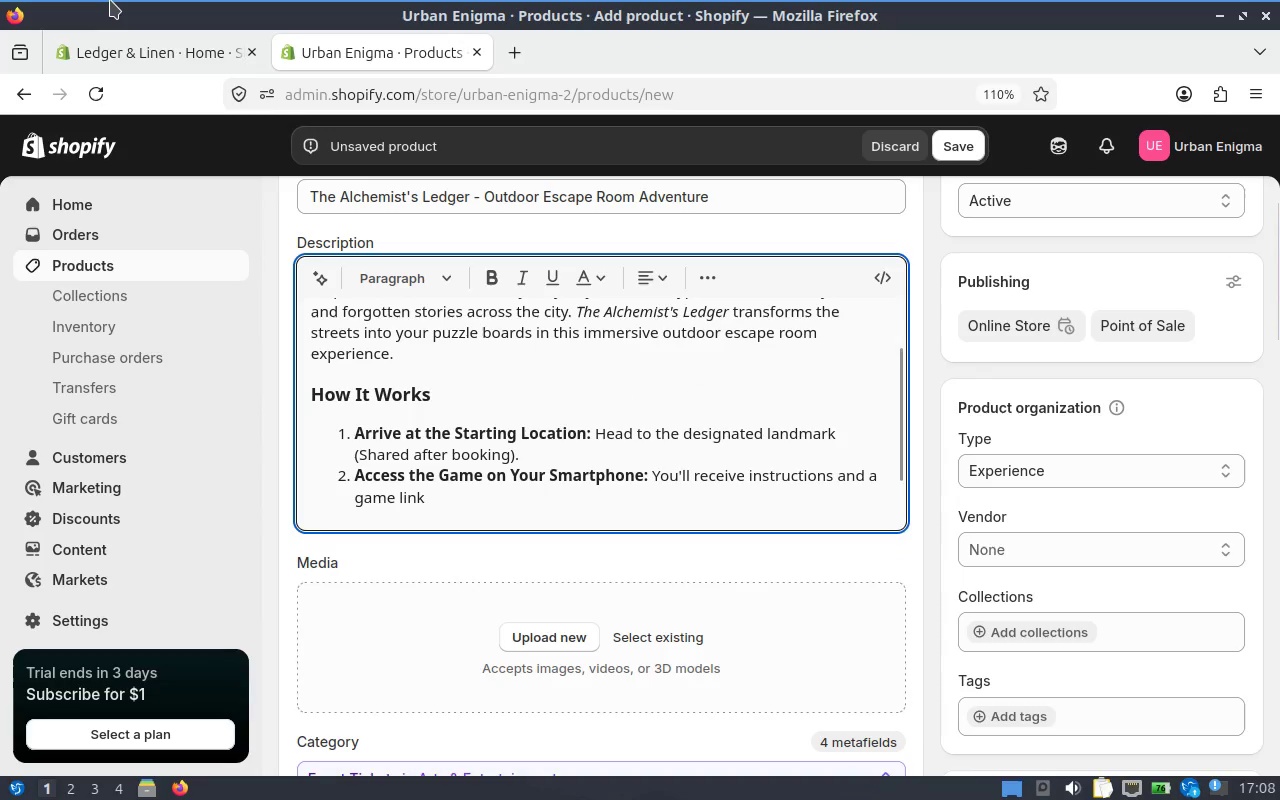 
key(Alt+Minus)
 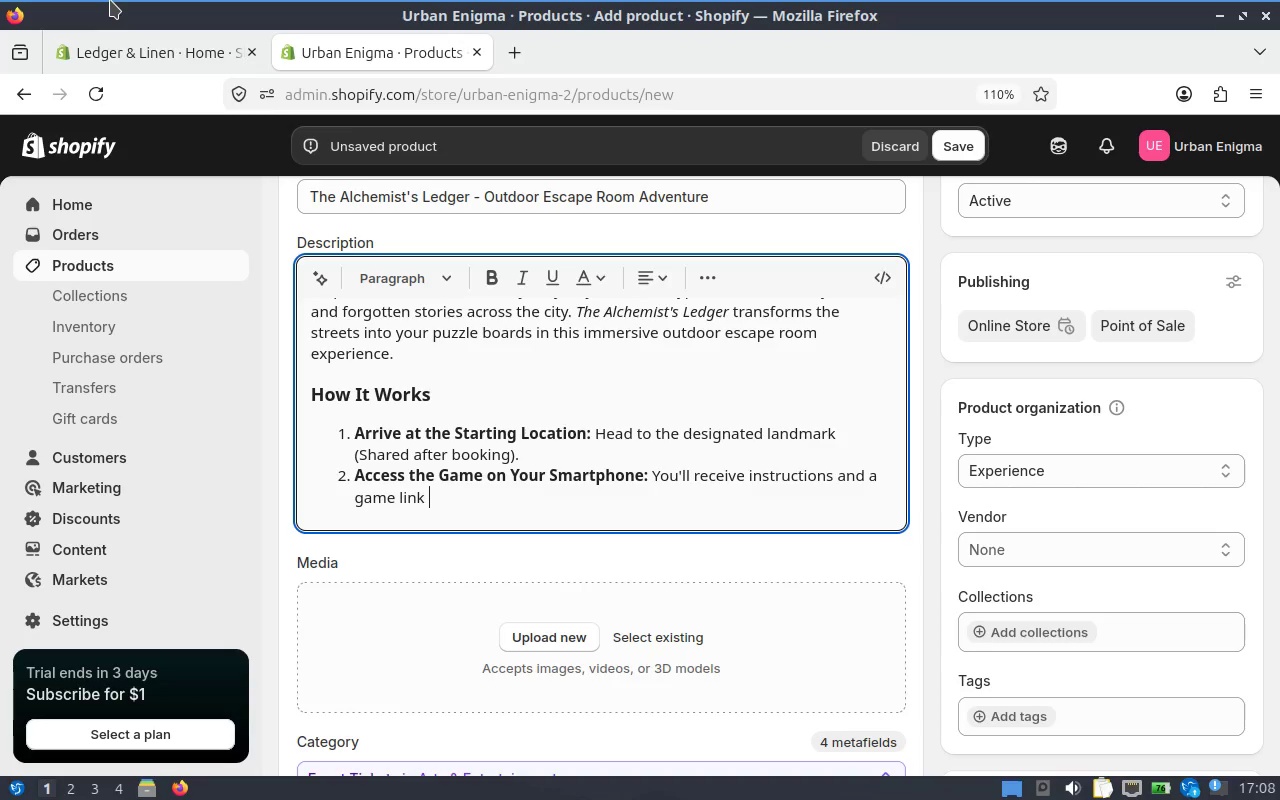 
wait(10.34)
 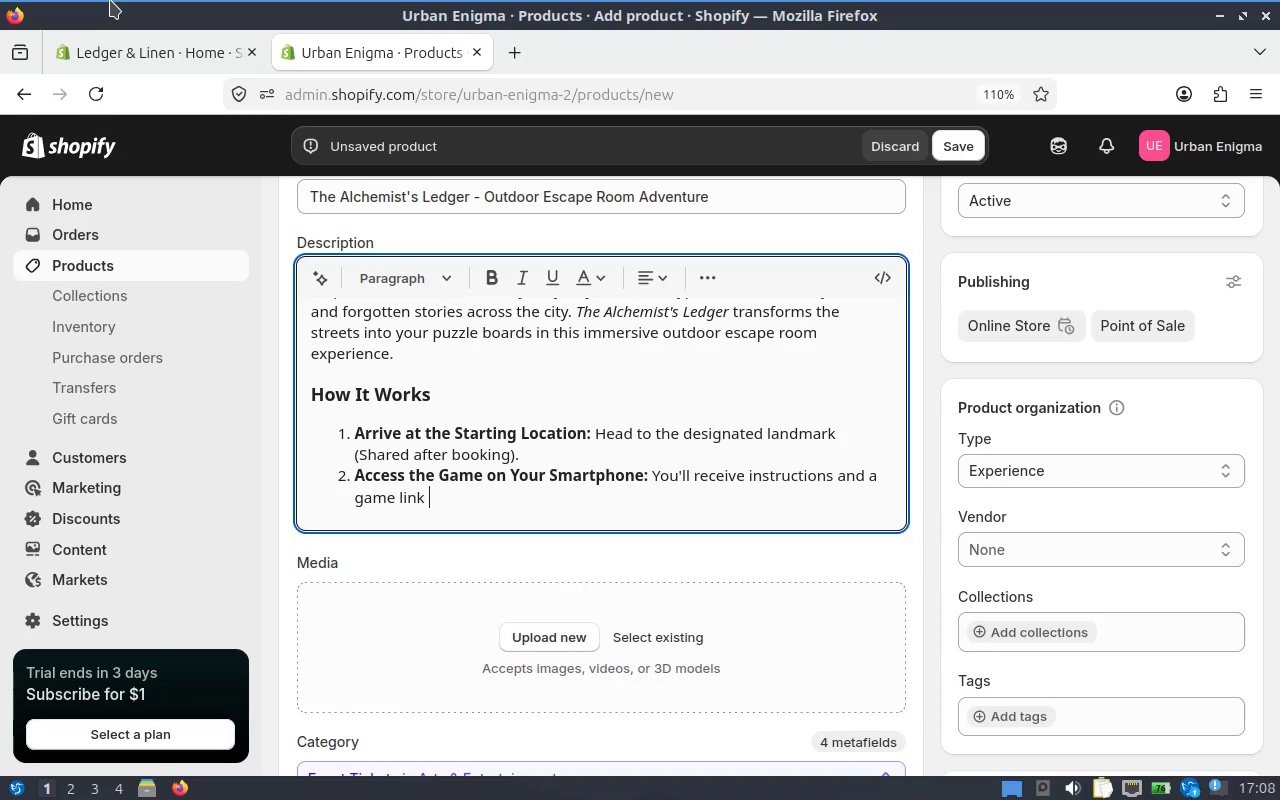 
key(Backspace)
type( and no app download required)
 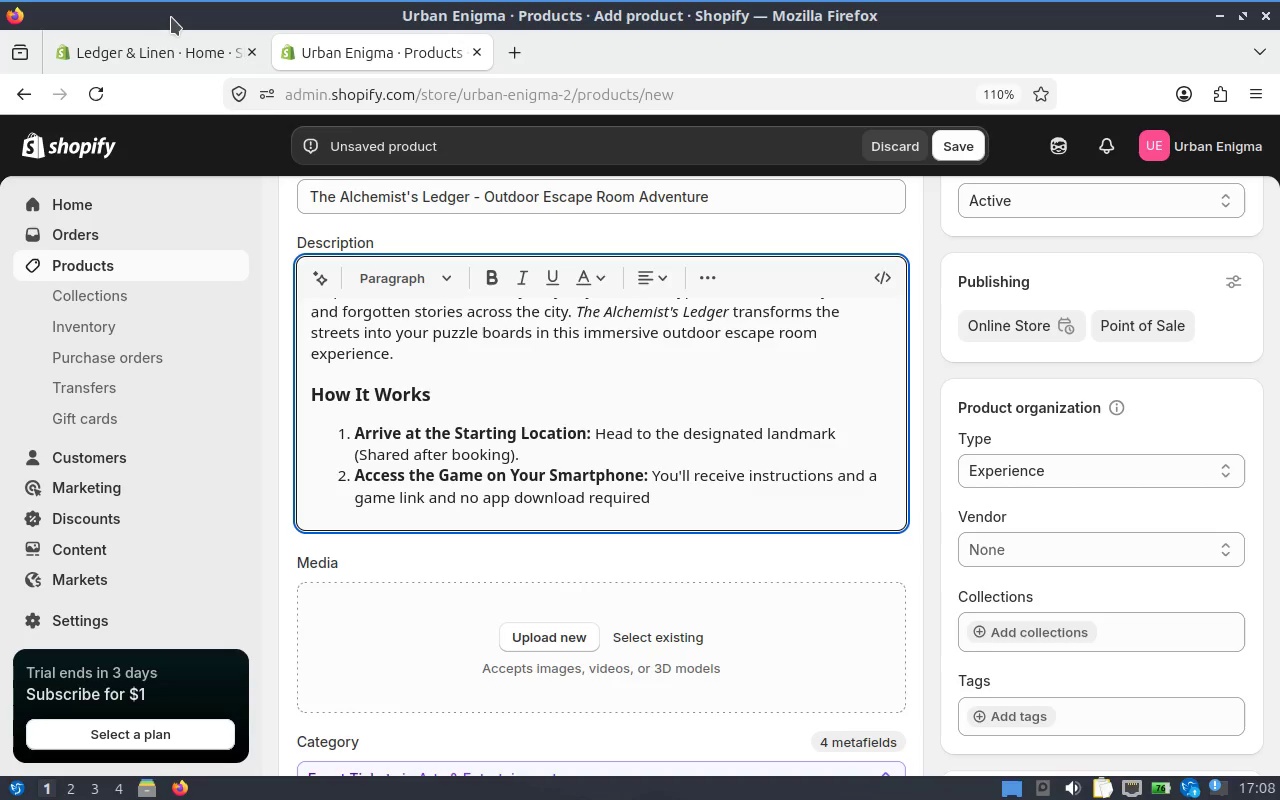 
wait(5.67)
 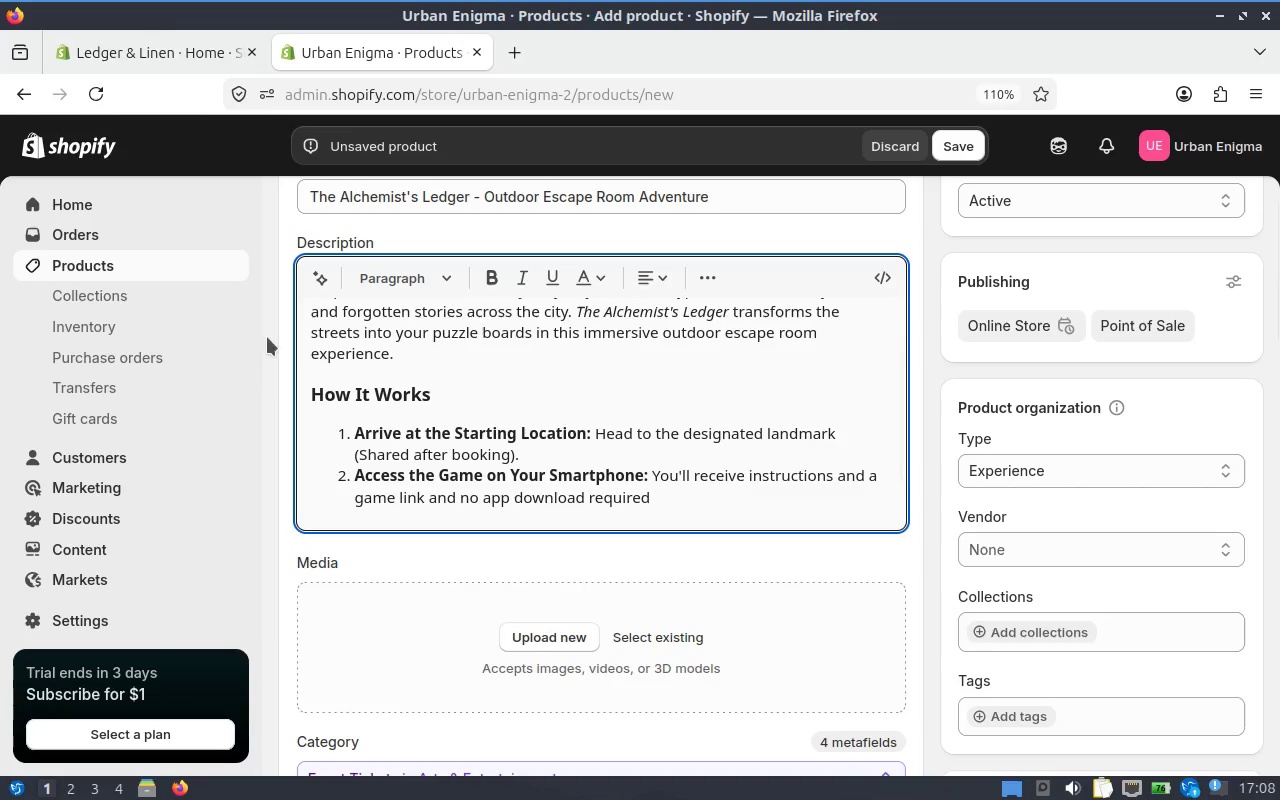 
key(Period)
 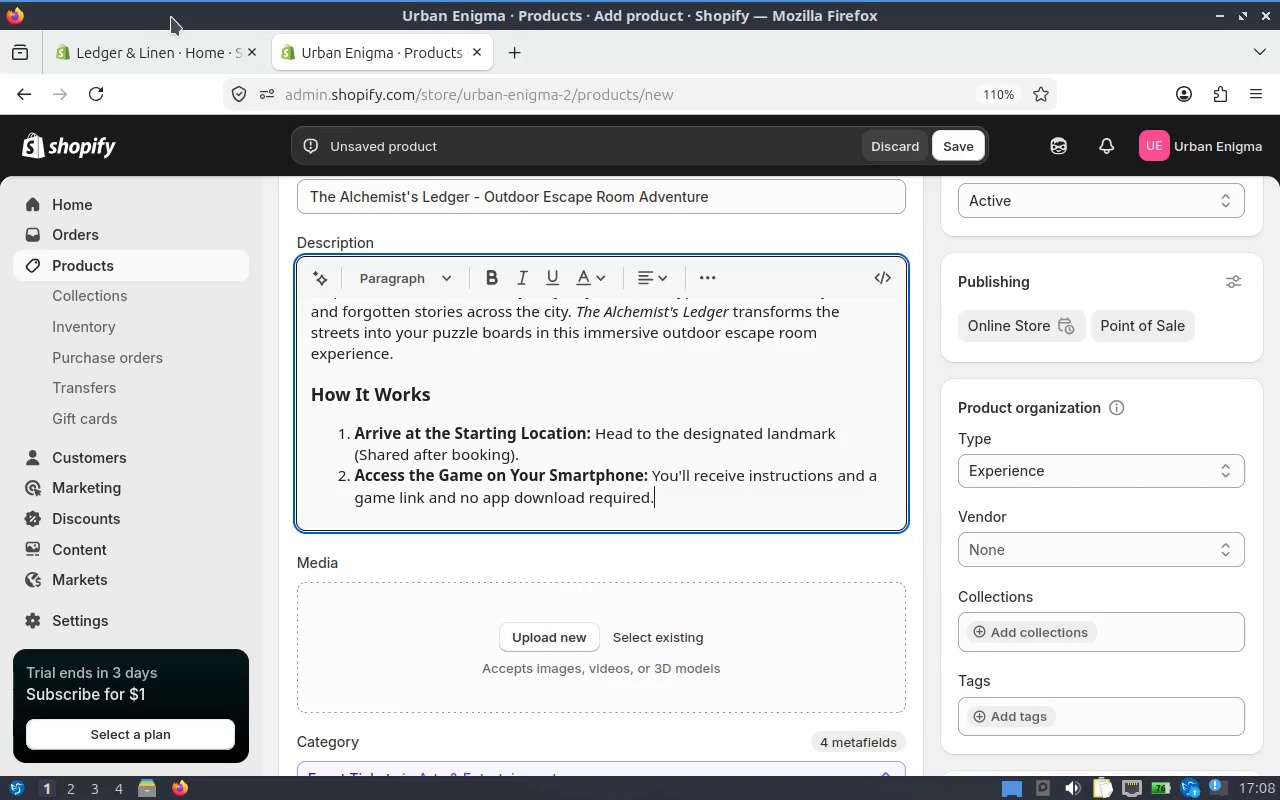 
key(Enter)
 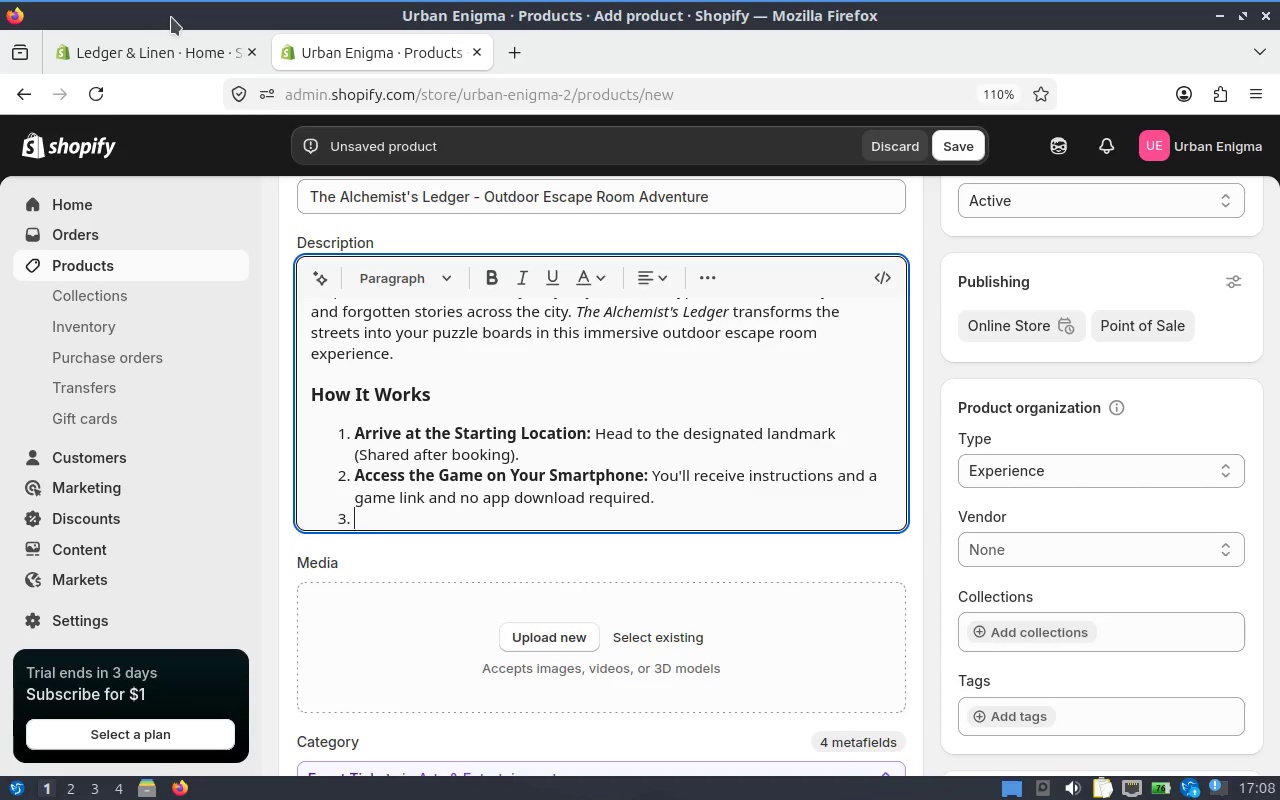 
left_click([490, 268])
 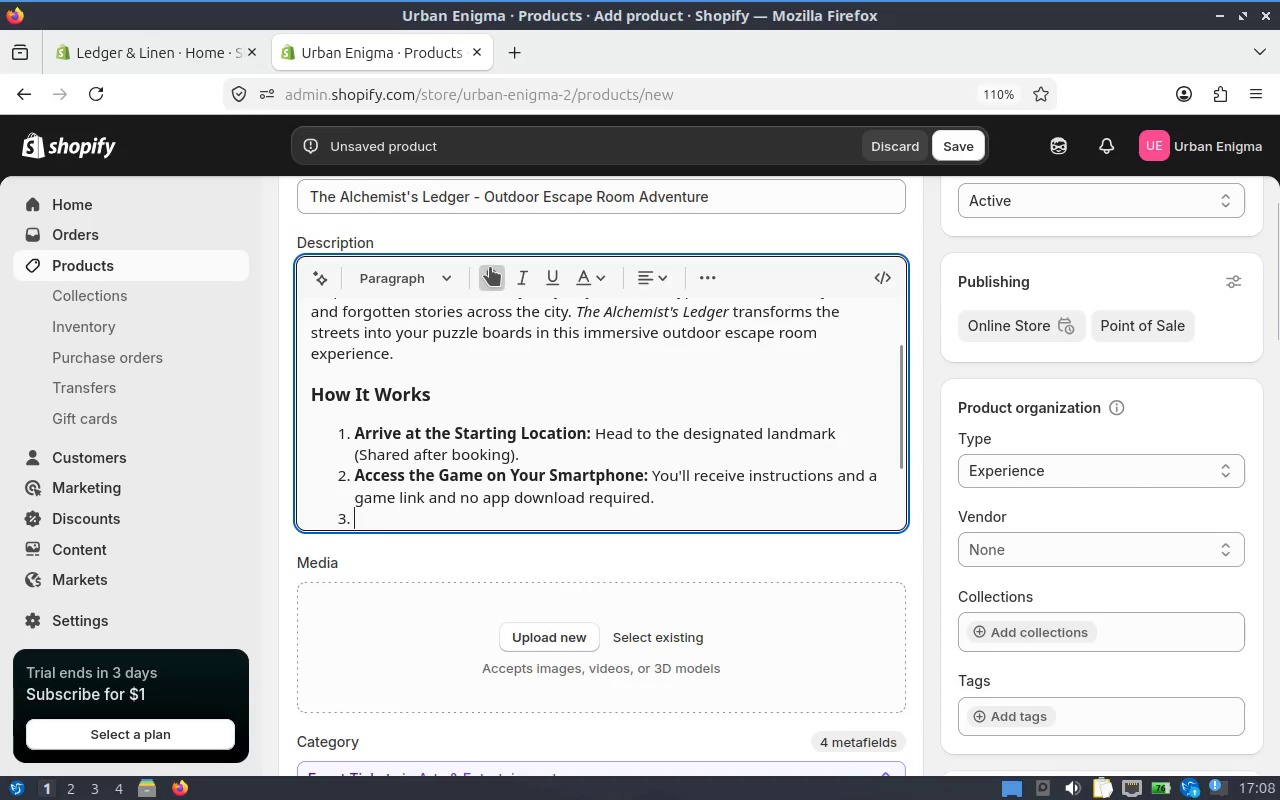 
type(Do)
key(Backspace)
key(Backspace)
type(Solve Cues )
 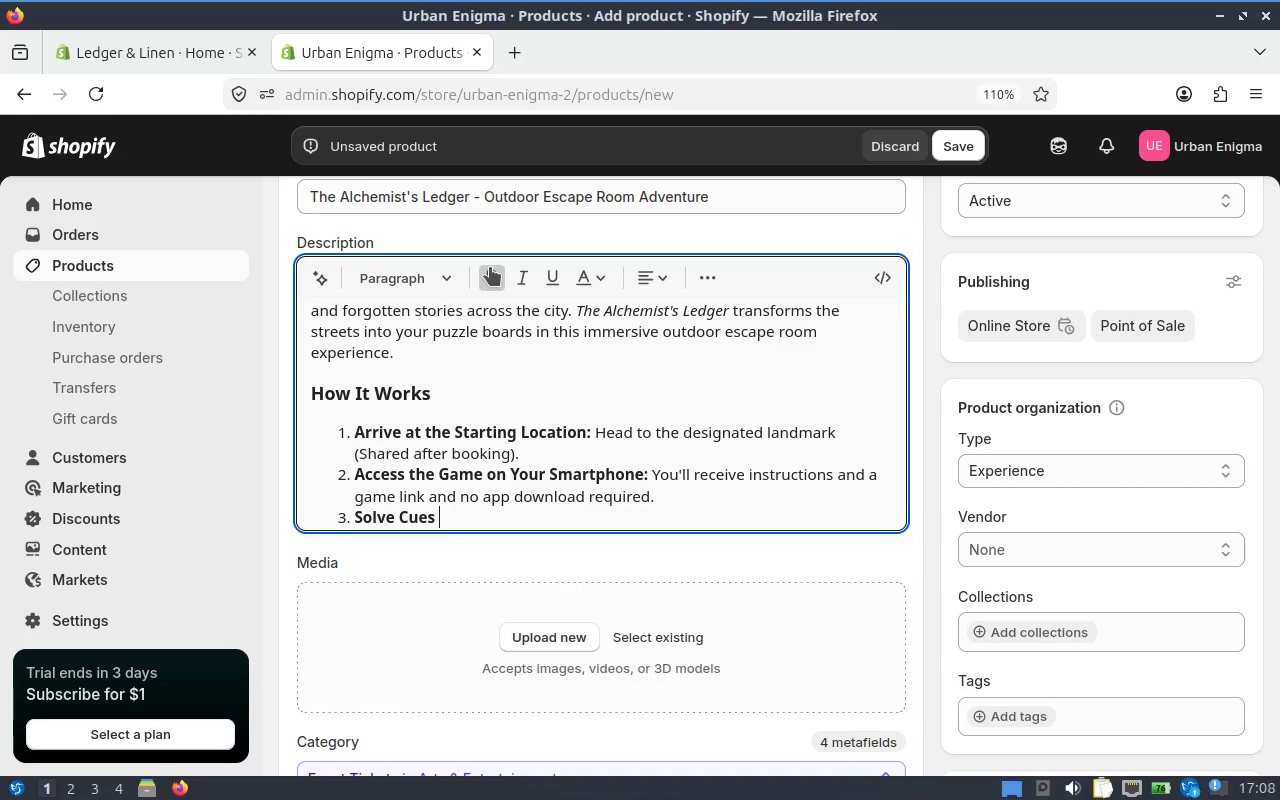 
type(& Exlore: )
 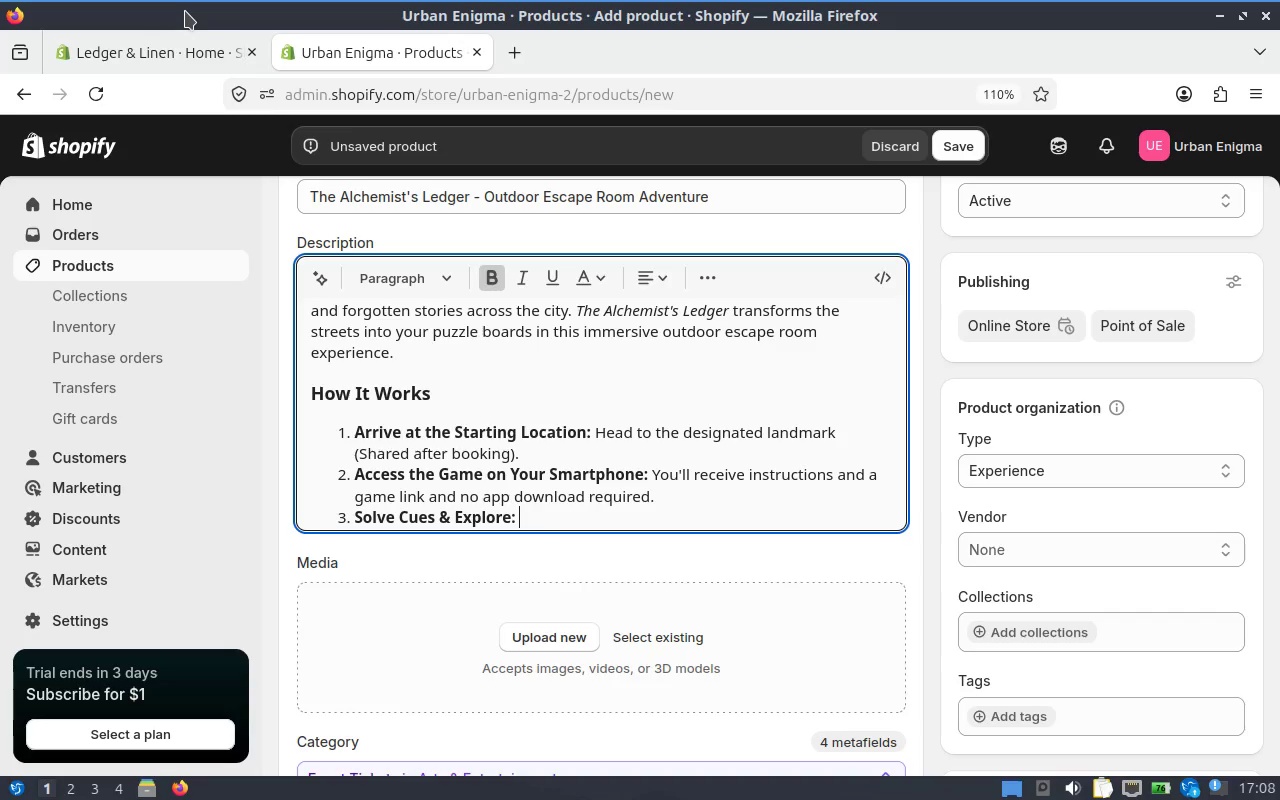 
hold_key(key=P, duration=0.34)
 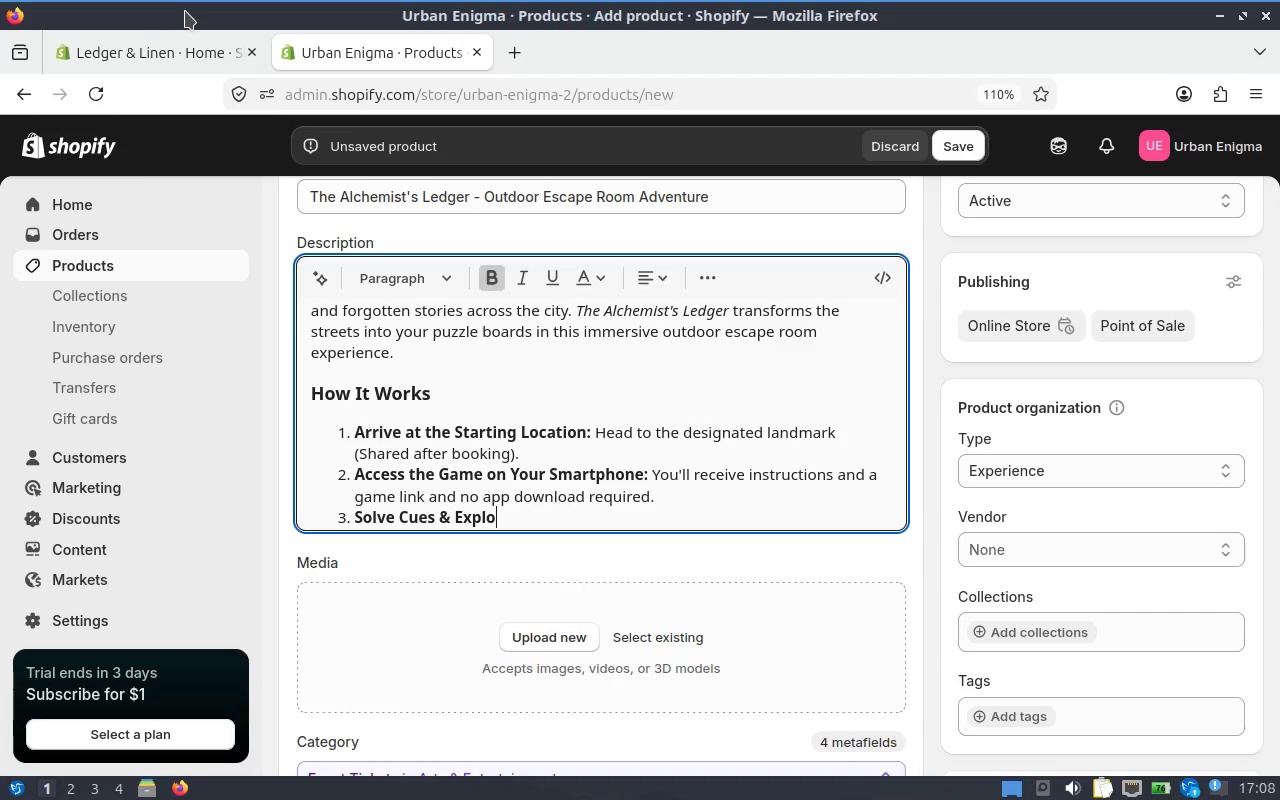 
wait(18.79)
 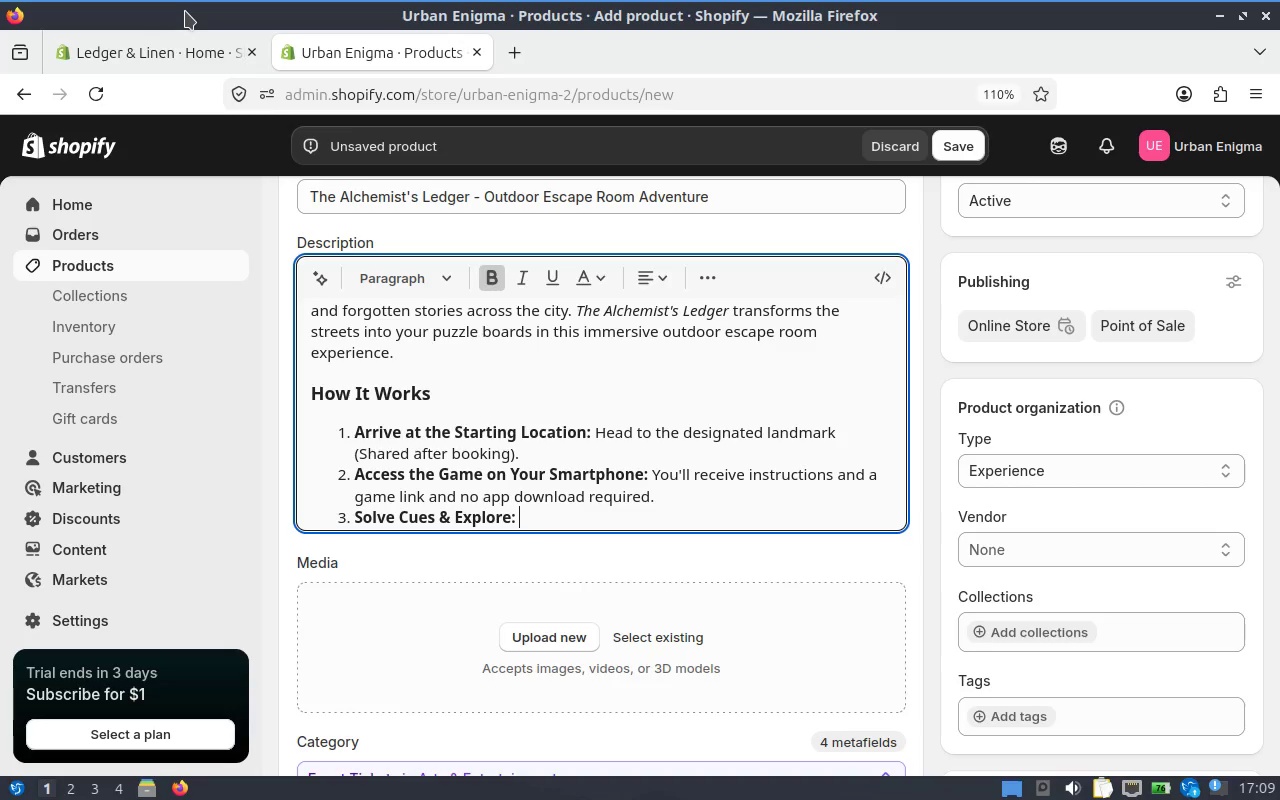 
key(Shift+M)
 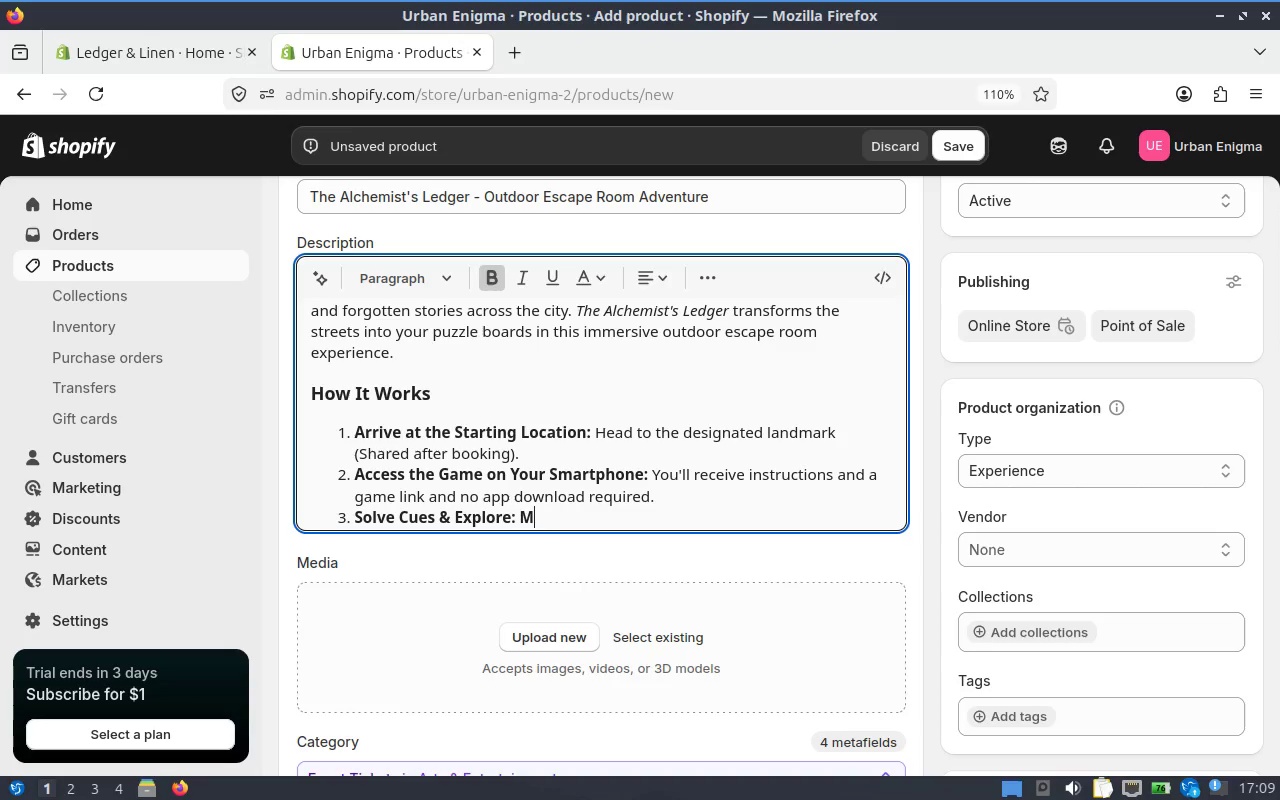 
key(Backspace)
 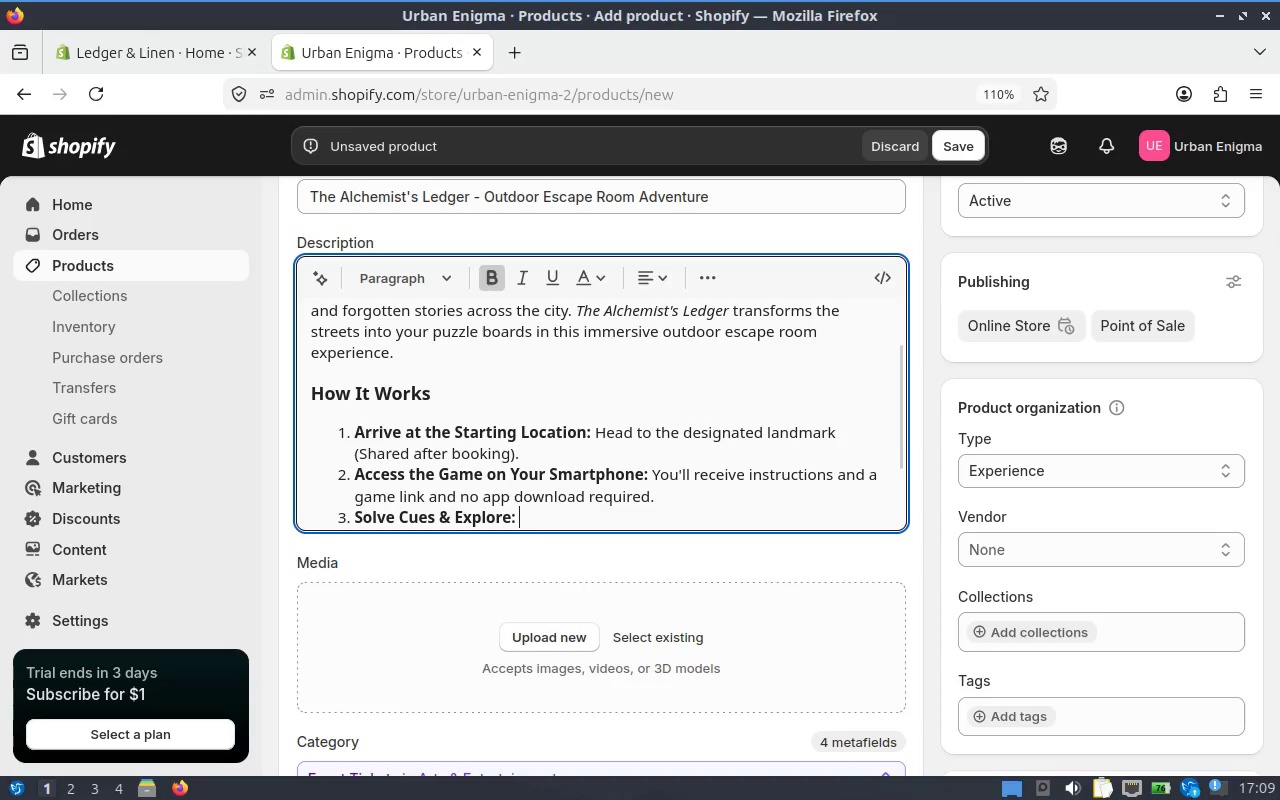 
key(Control+B)
 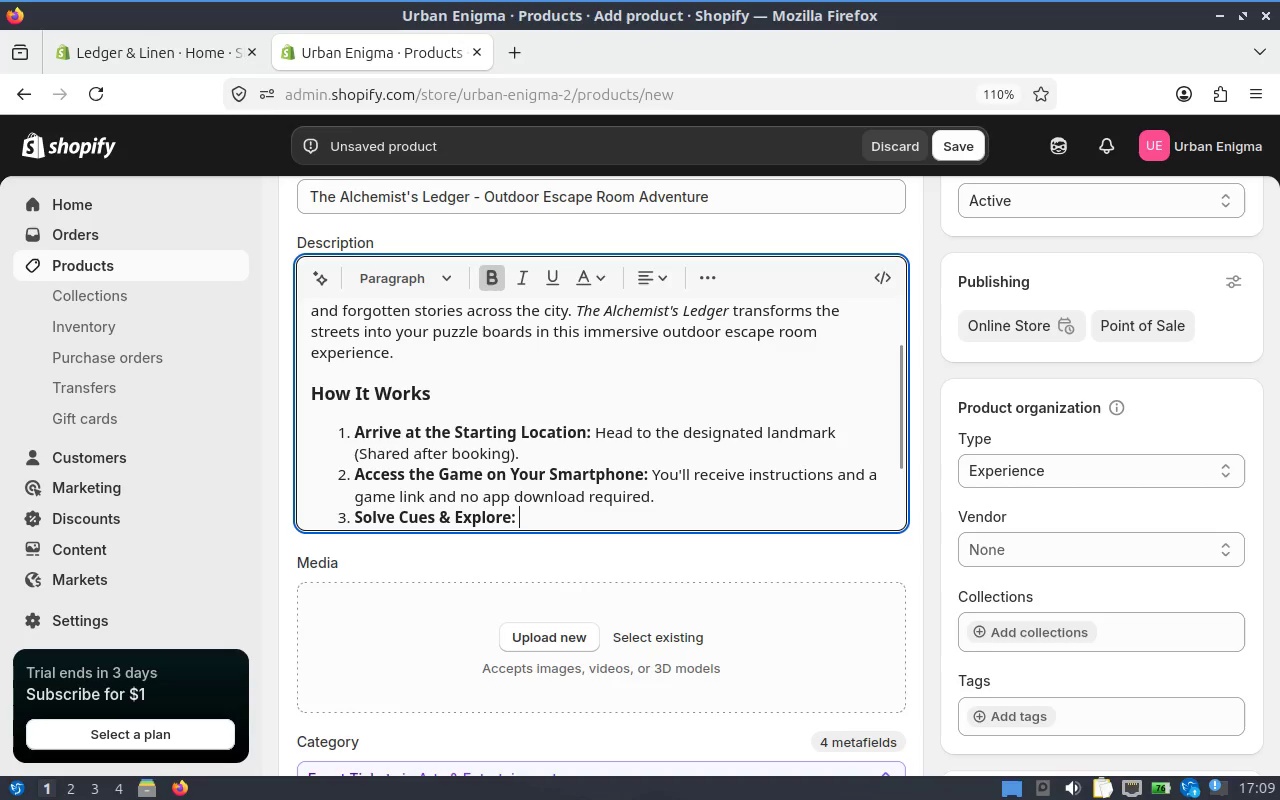 
type(b)
key(Backspace)
type(Move through real-word locatons)
 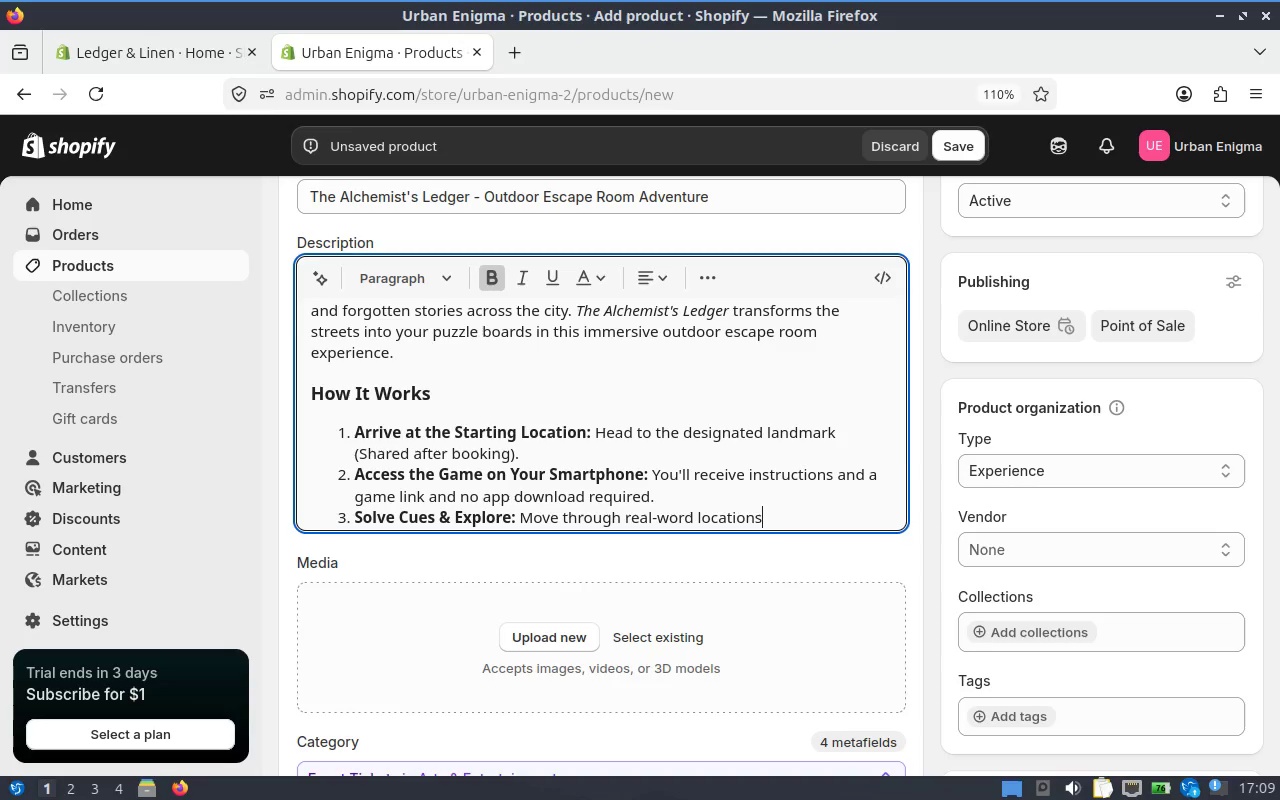 
 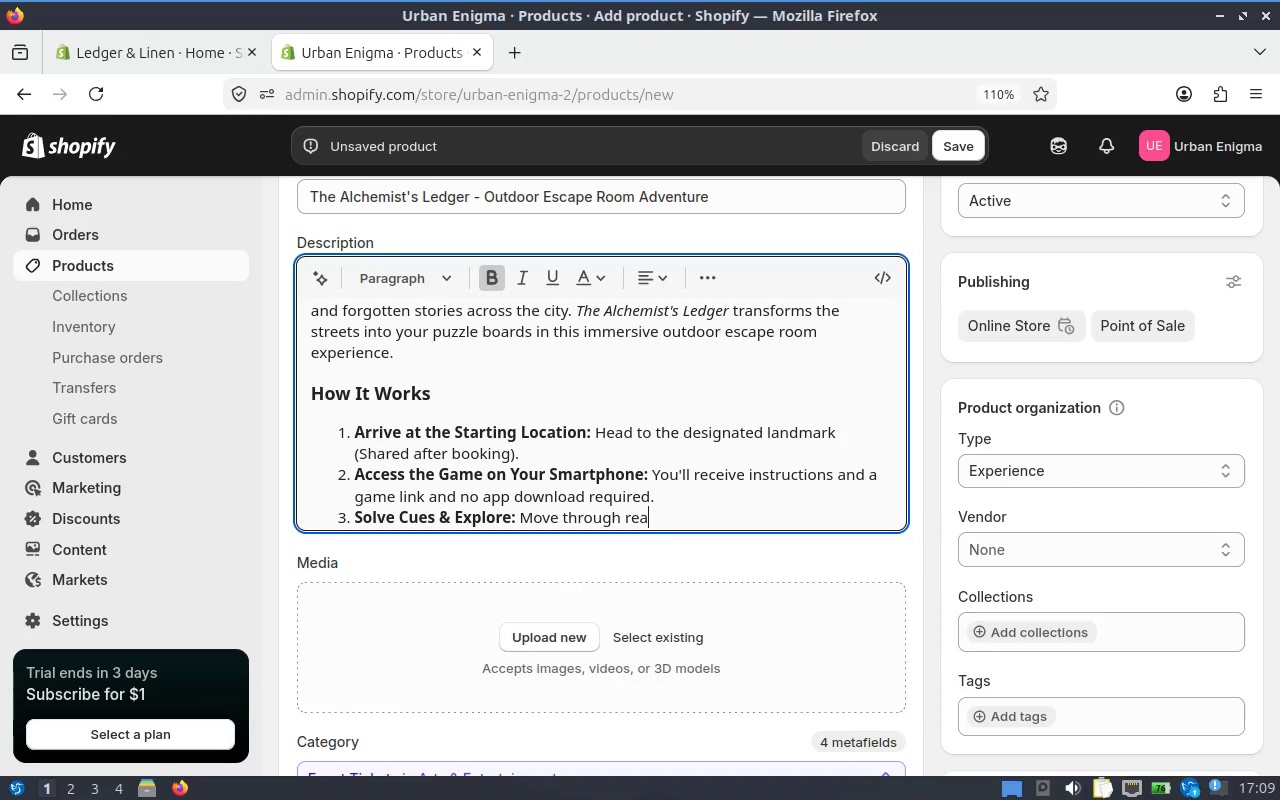 
hold_key(key=I, duration=0.3)
 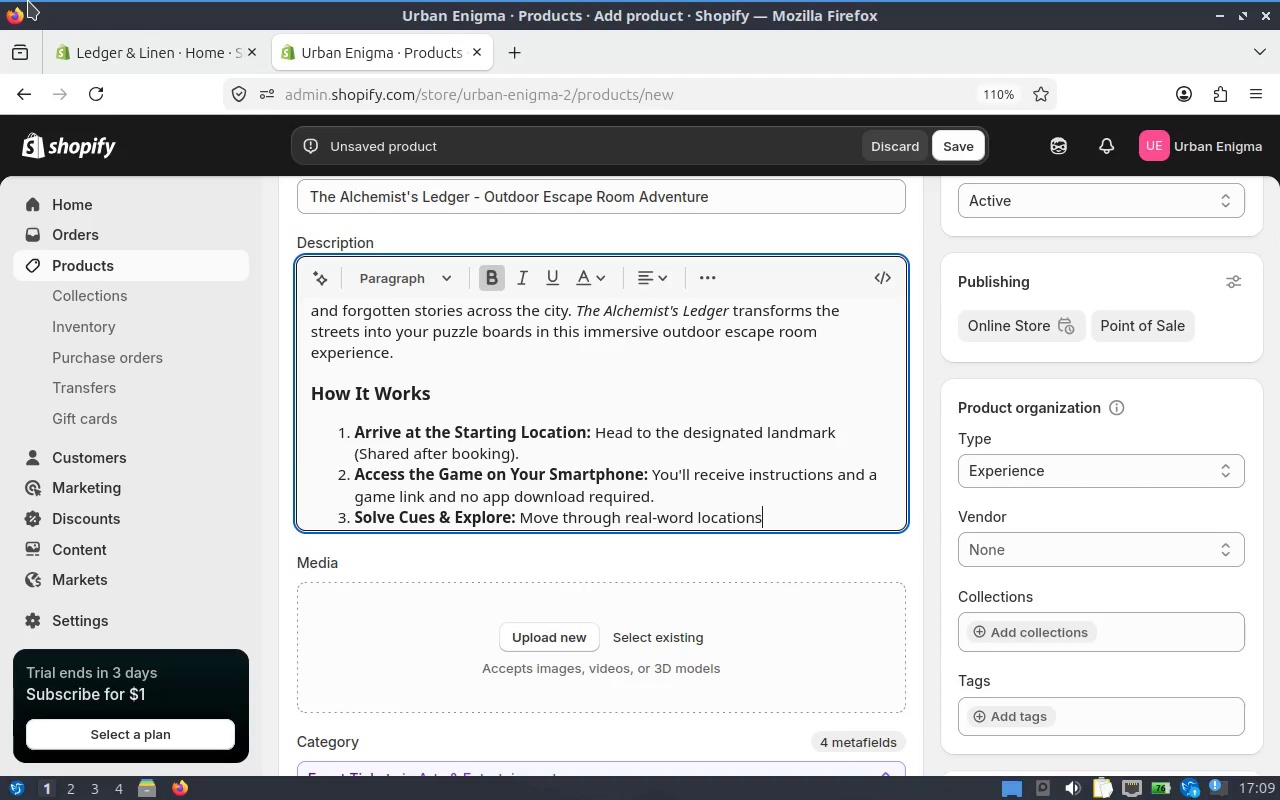 
wait(7.8)
 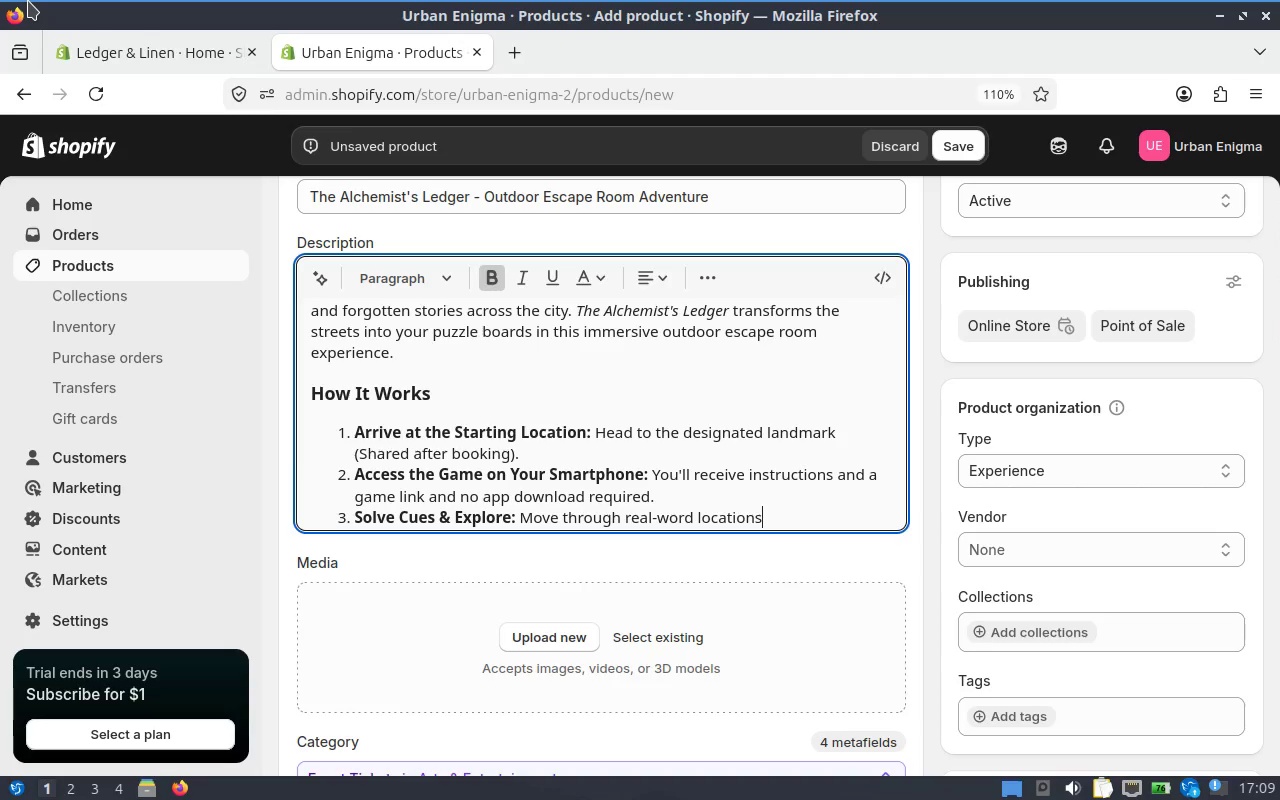 
type( shile )
key(Backspace)
key(Backspace)
key(Backspace)
key(Backspace)
key(Backspace)
key(Backspace)
type(while solving puzzles)
 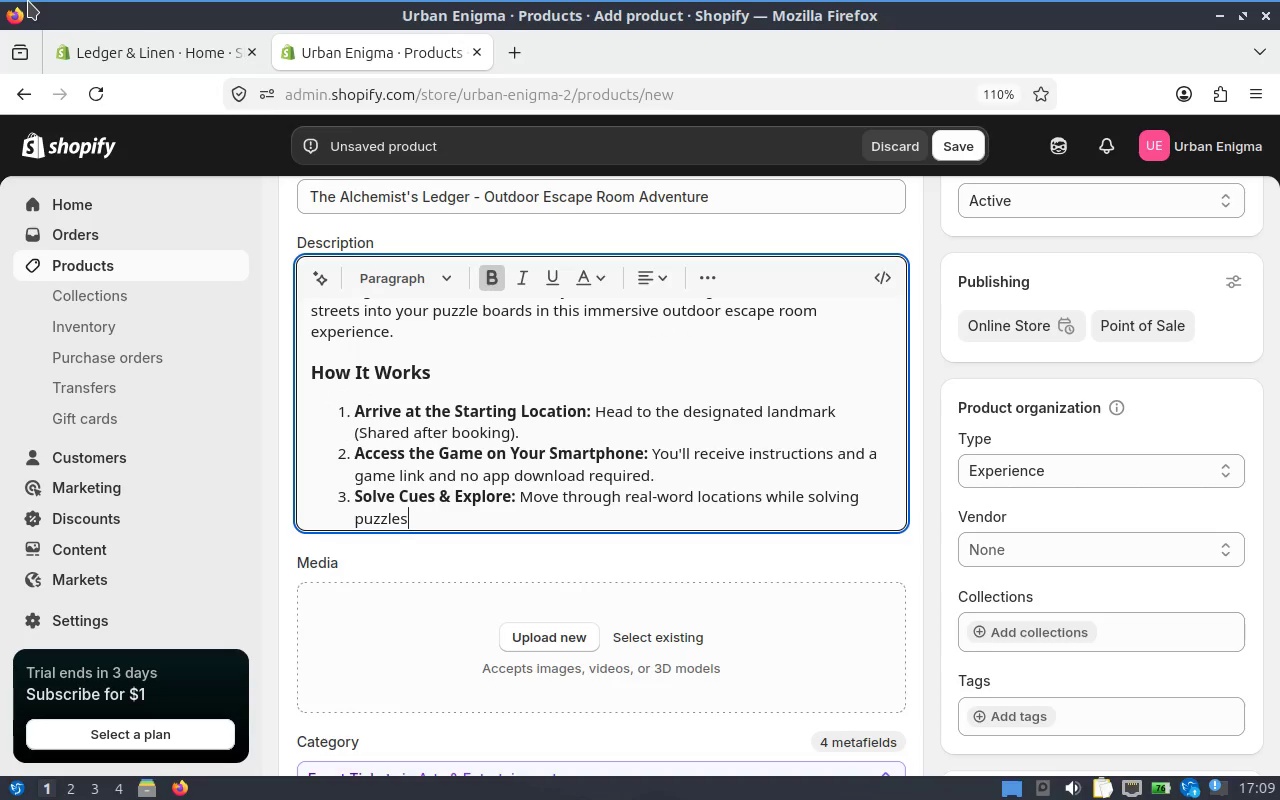 
type( and unloci)
key(Backspace)
type(king the store)
 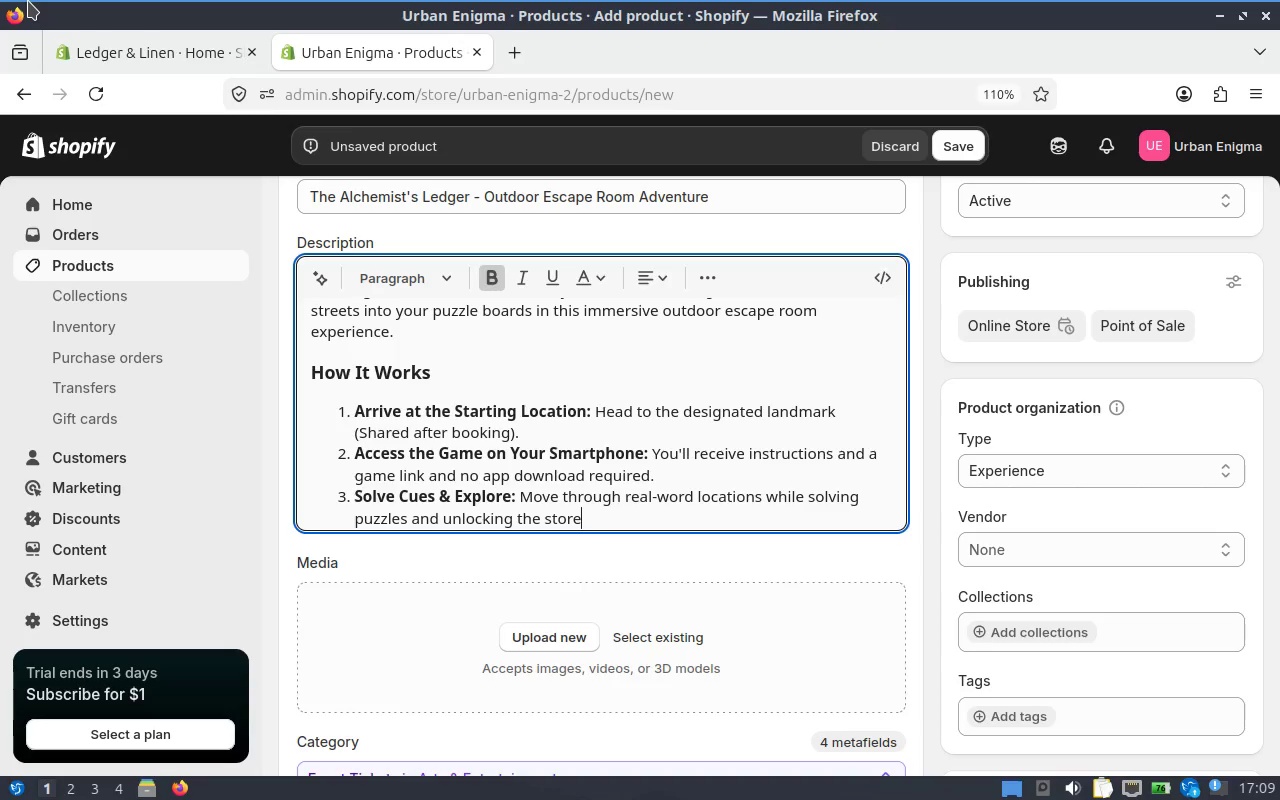 
key(Backspace)
 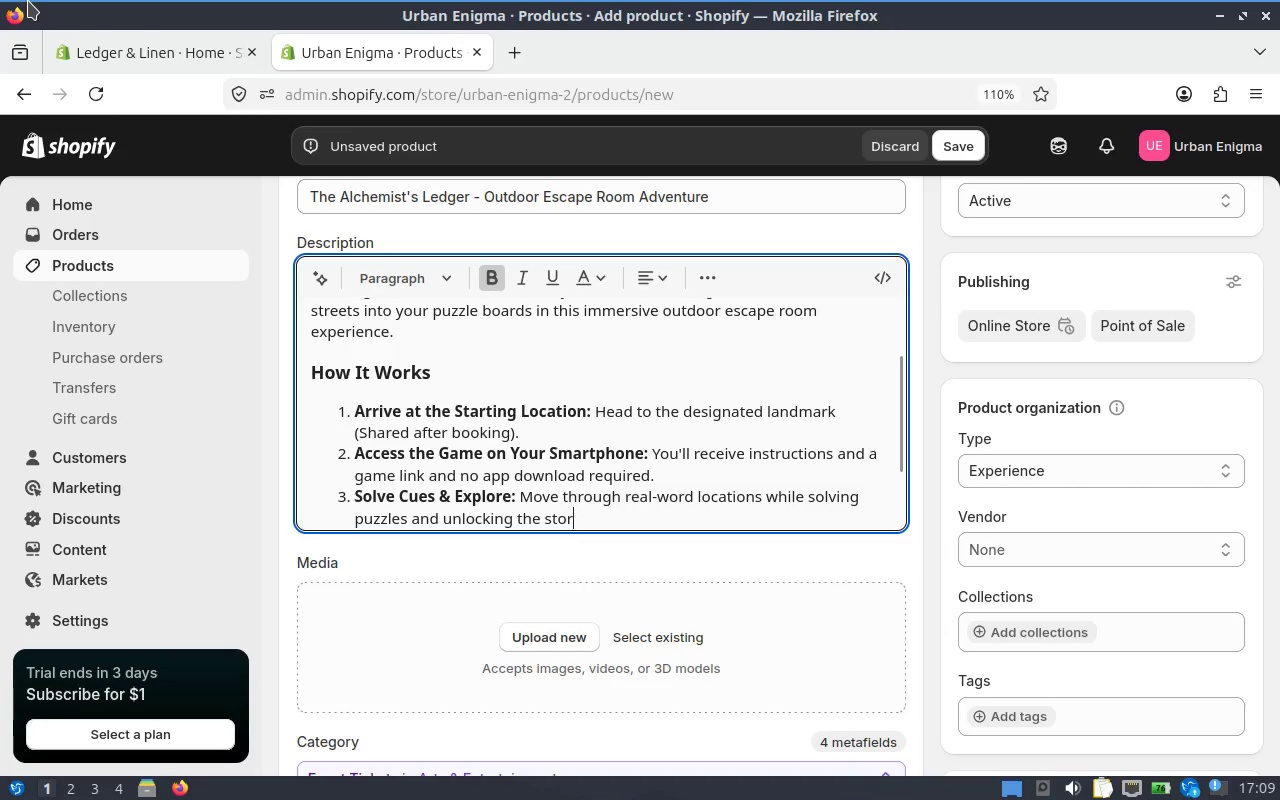 
key(Y)
 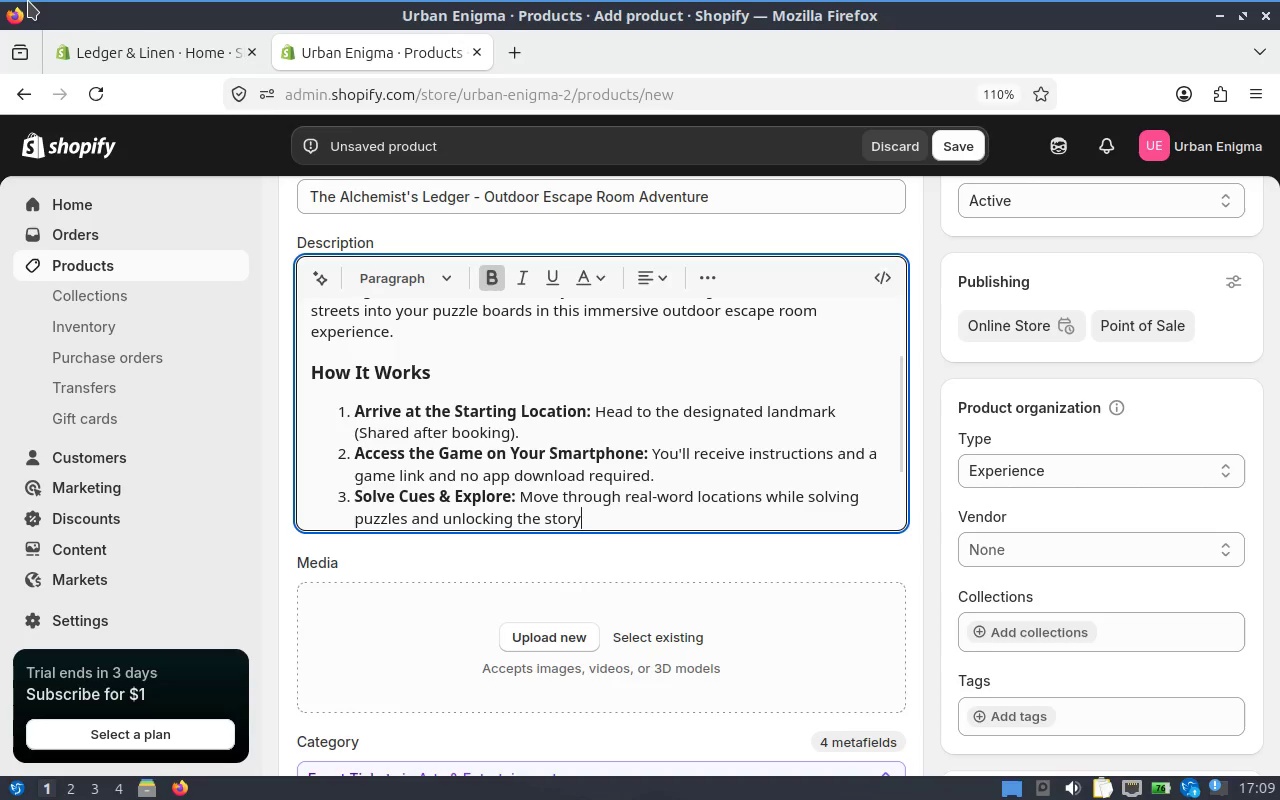 
key(Period)
 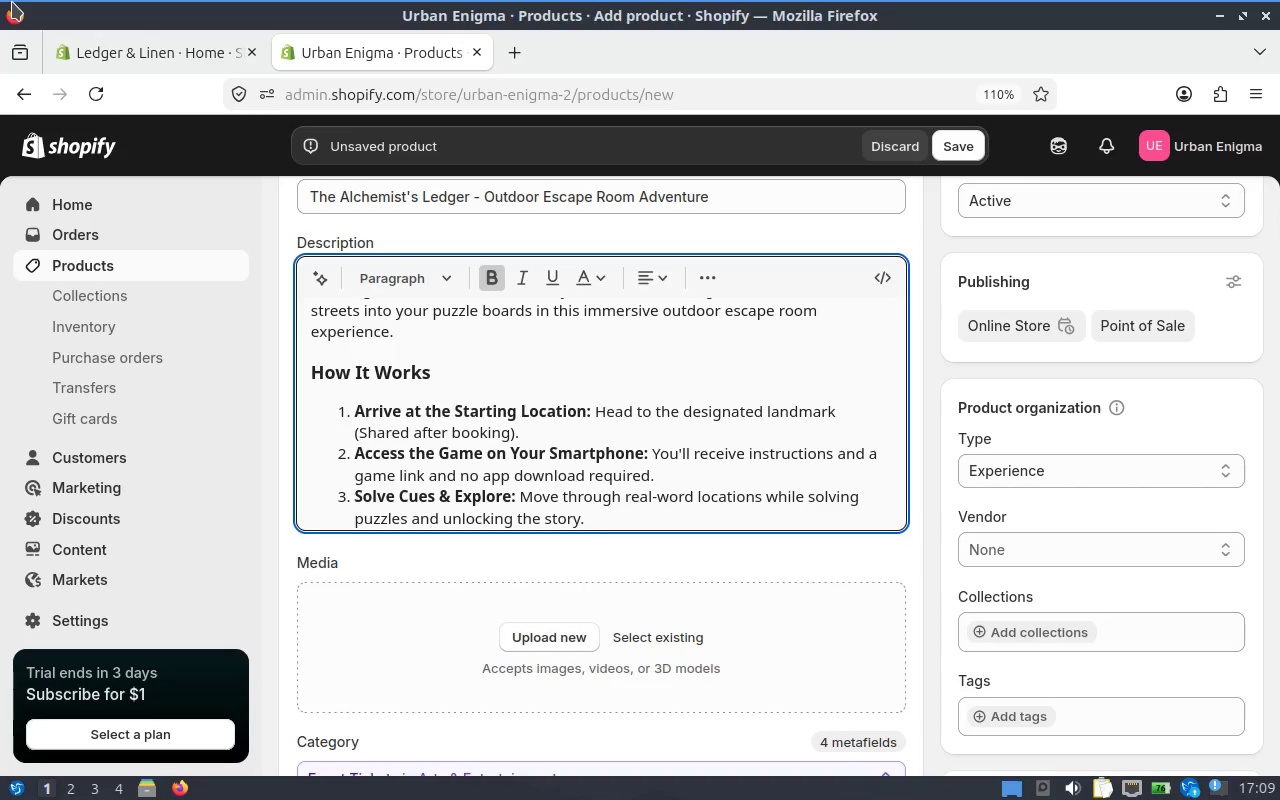 
wait(6.48)
 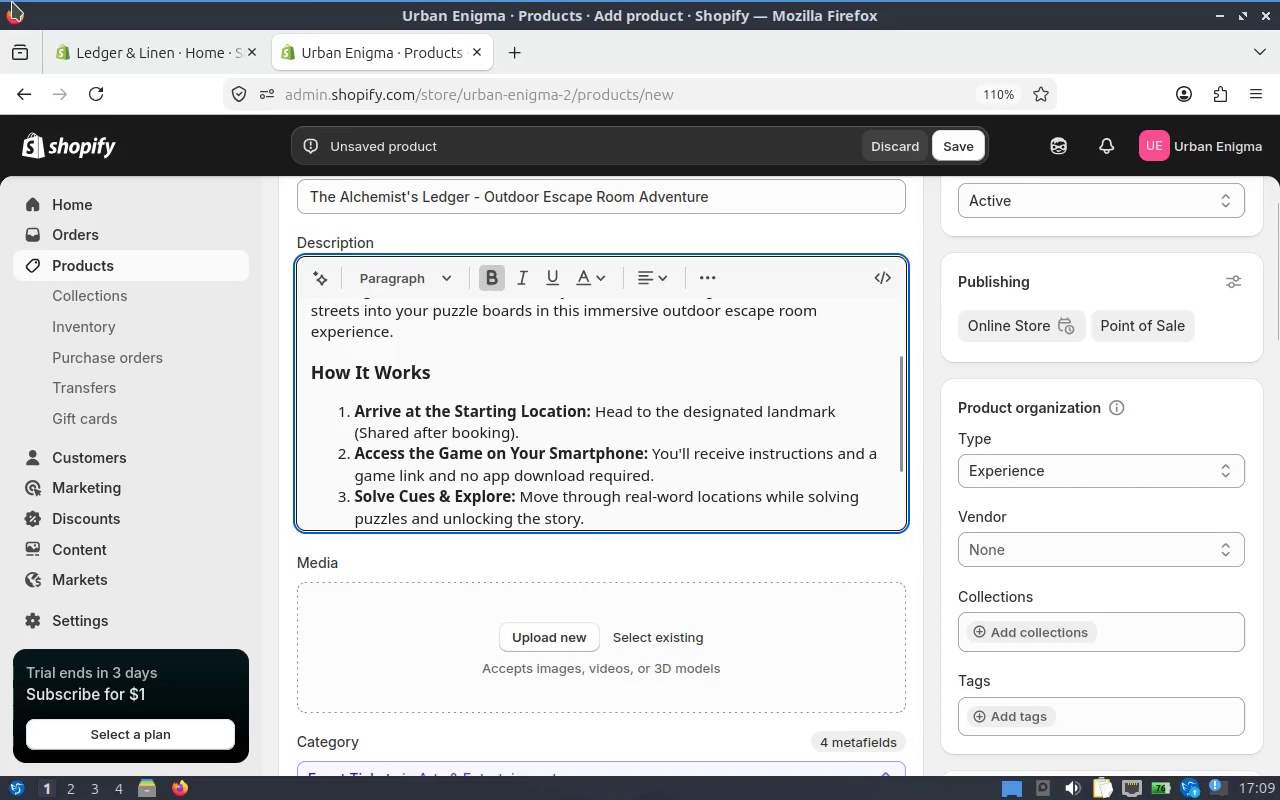 
key(Enter)
 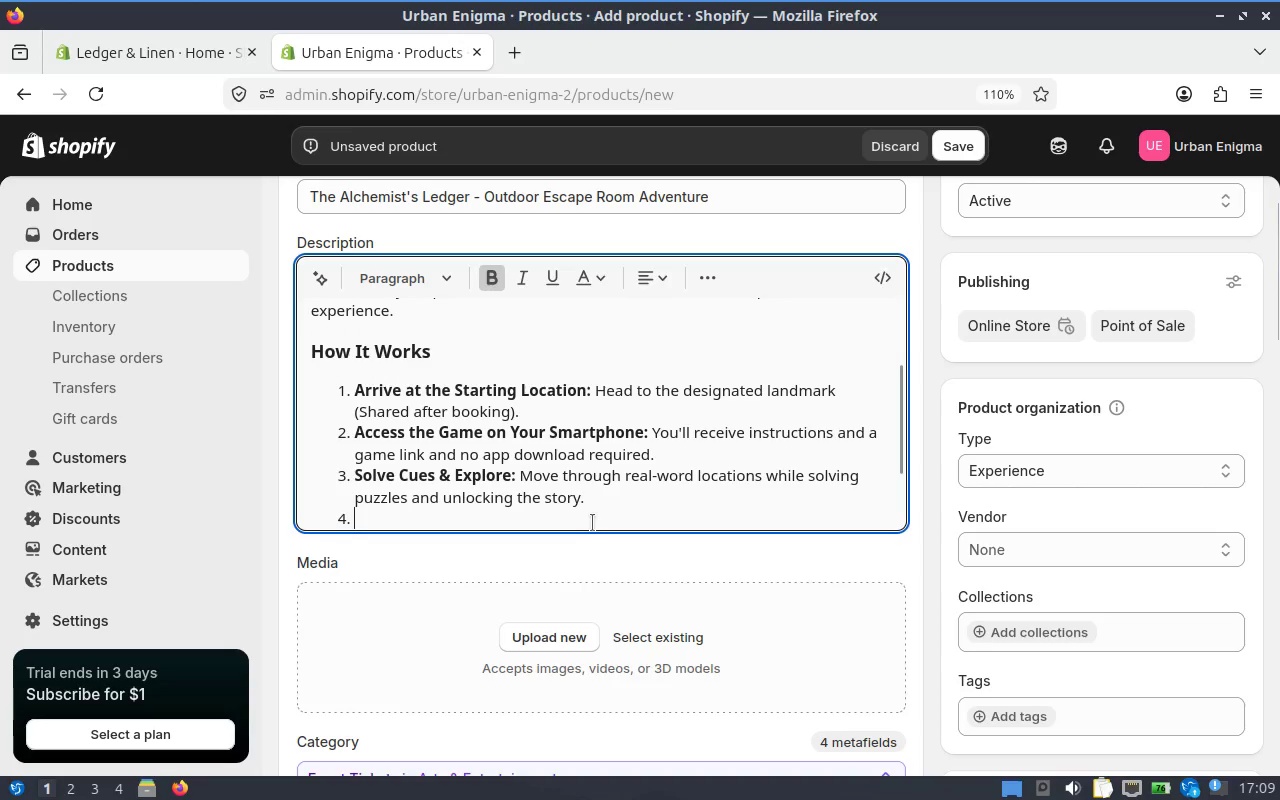 
key(Enter)
 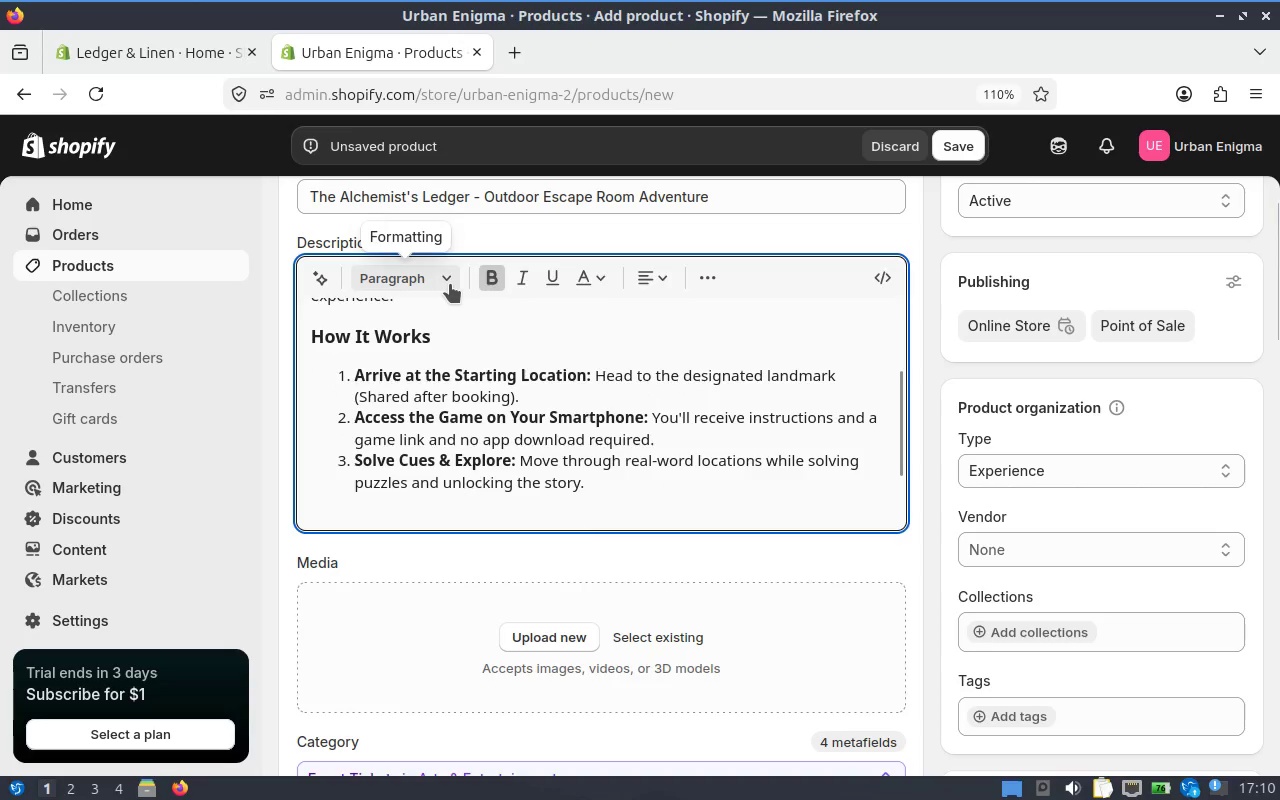 
left_click([450, 284])
 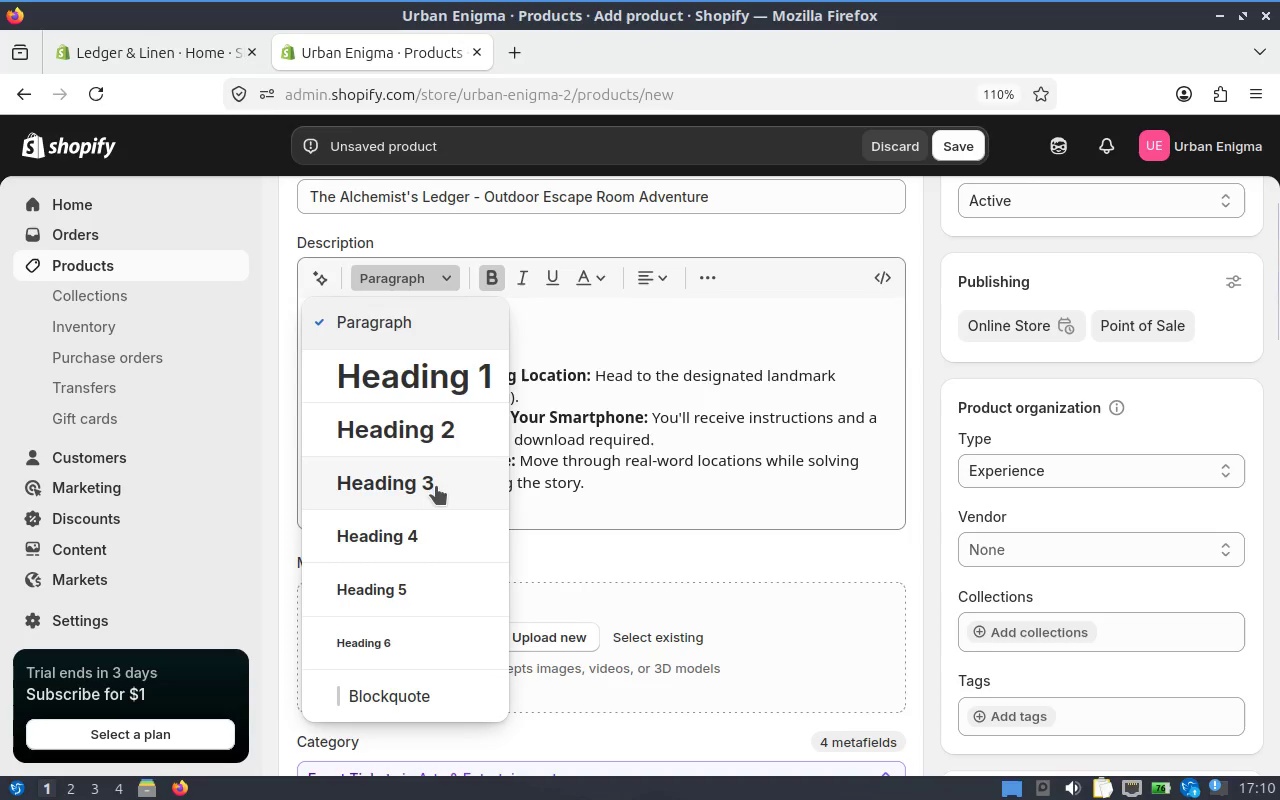 
left_click([435, 485])
 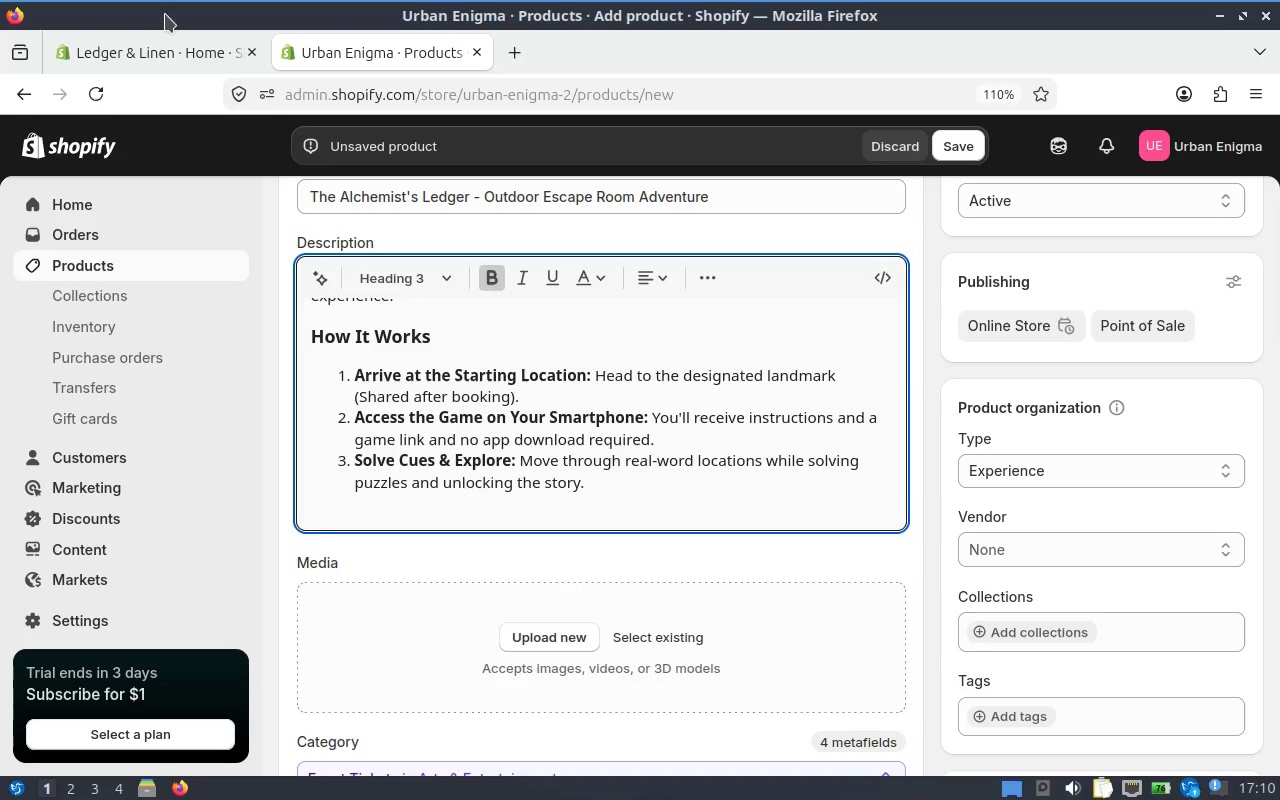 
type(Requirements)
 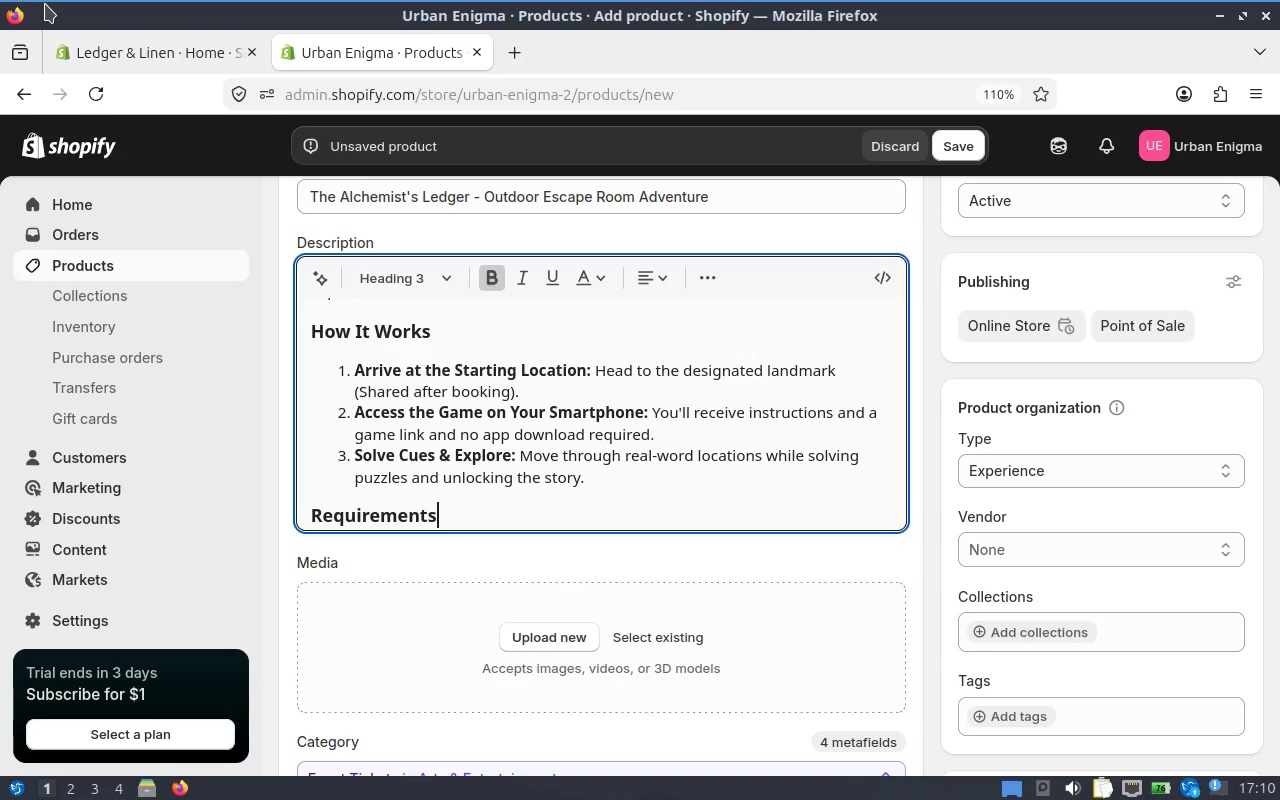 
key(Enter)
 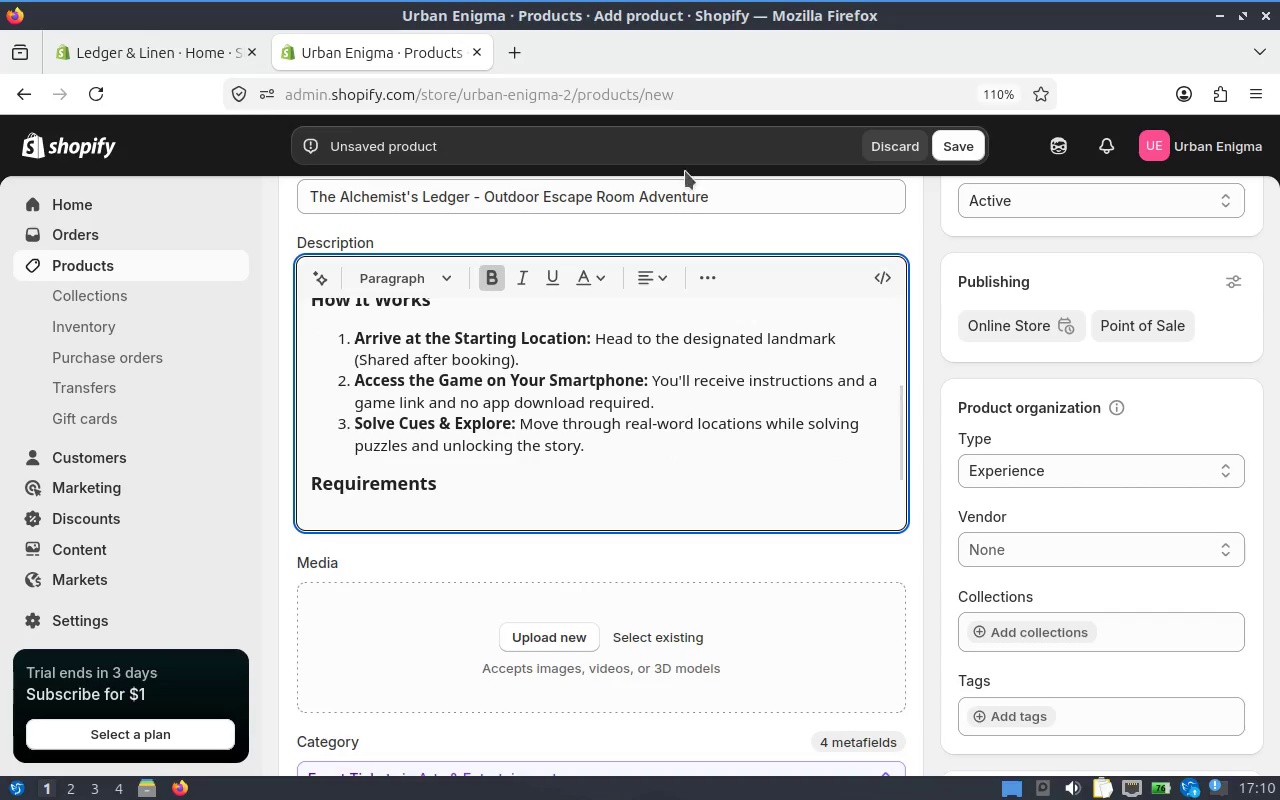 
left_click([651, 272])
 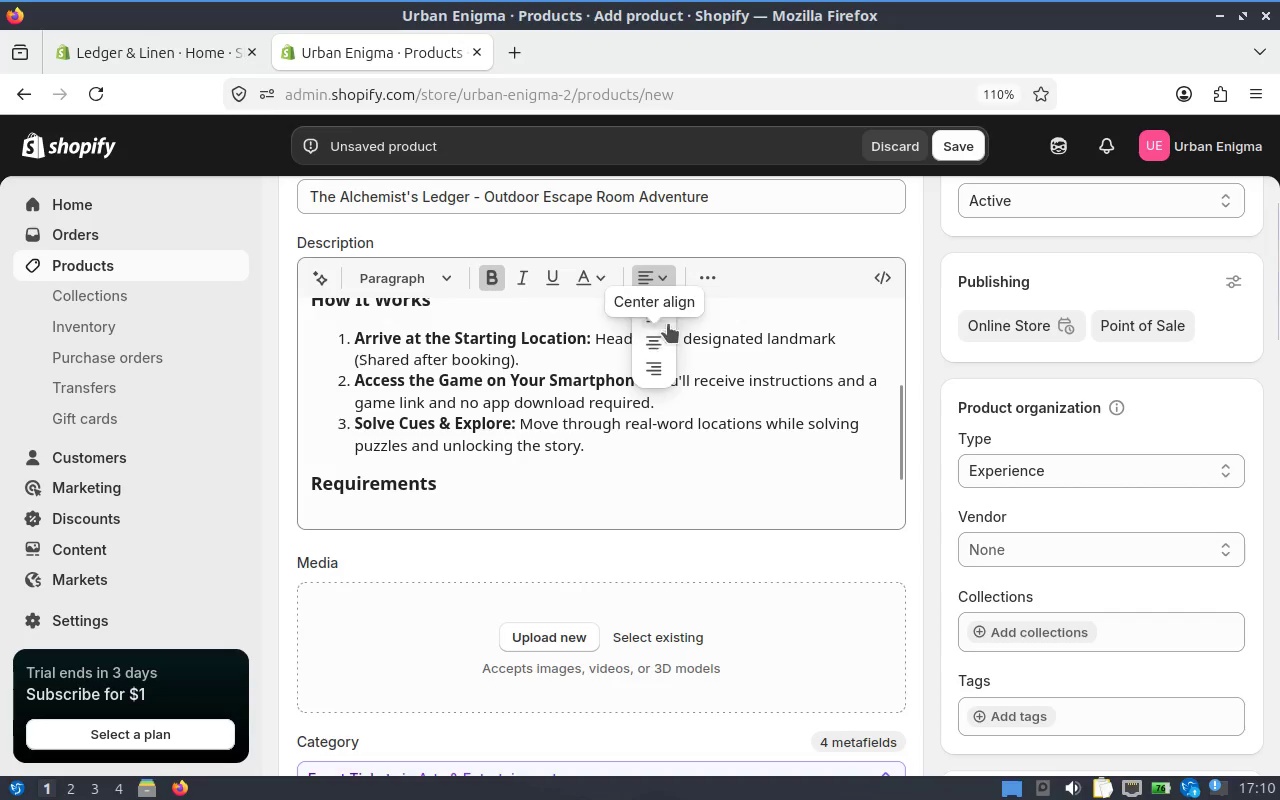 
left_click([707, 292])
 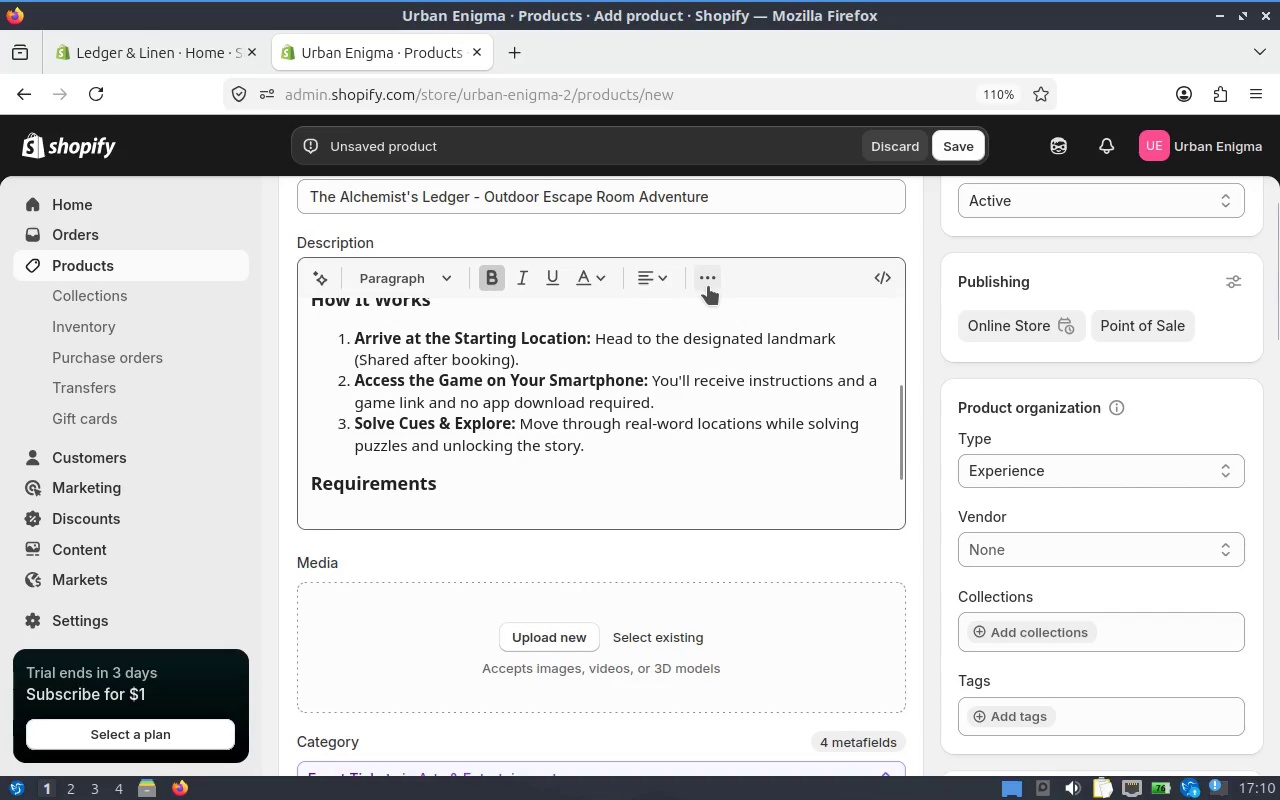 
left_click([708, 281])
 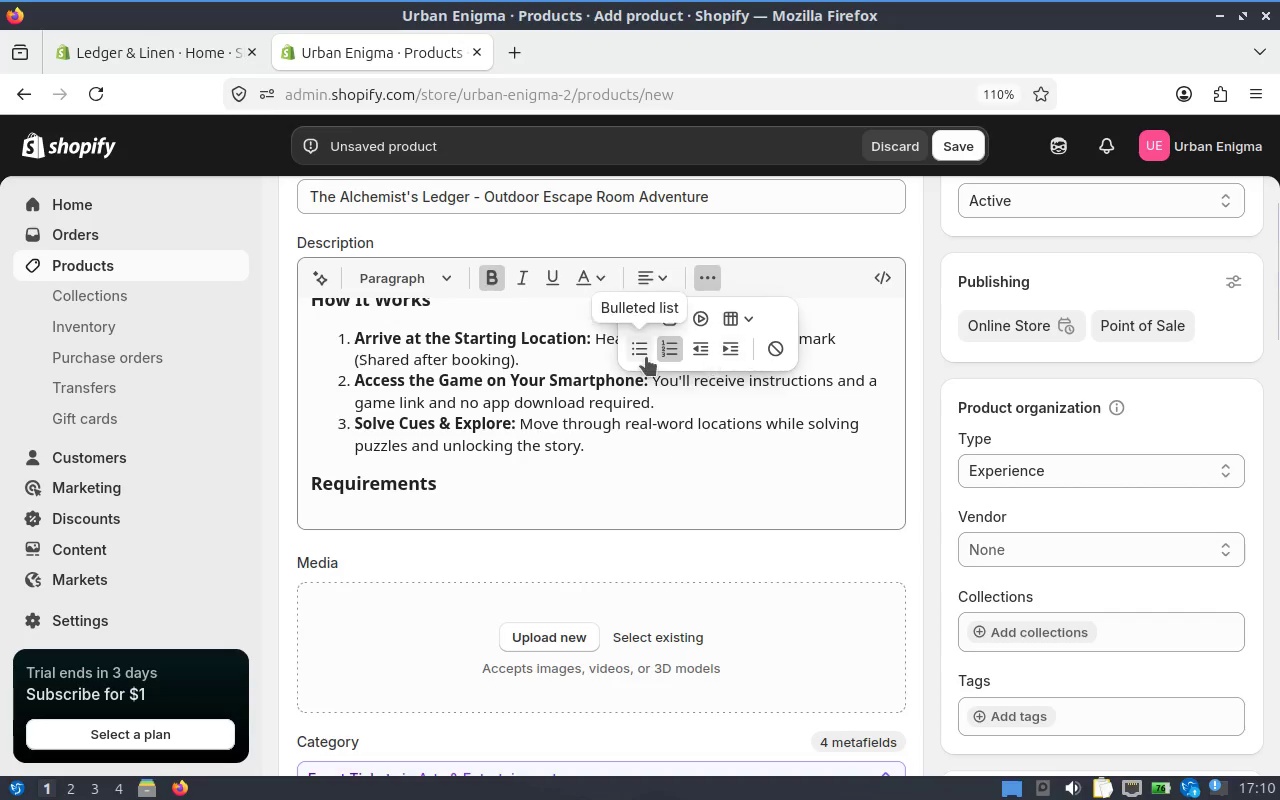 
left_click([645, 357])
 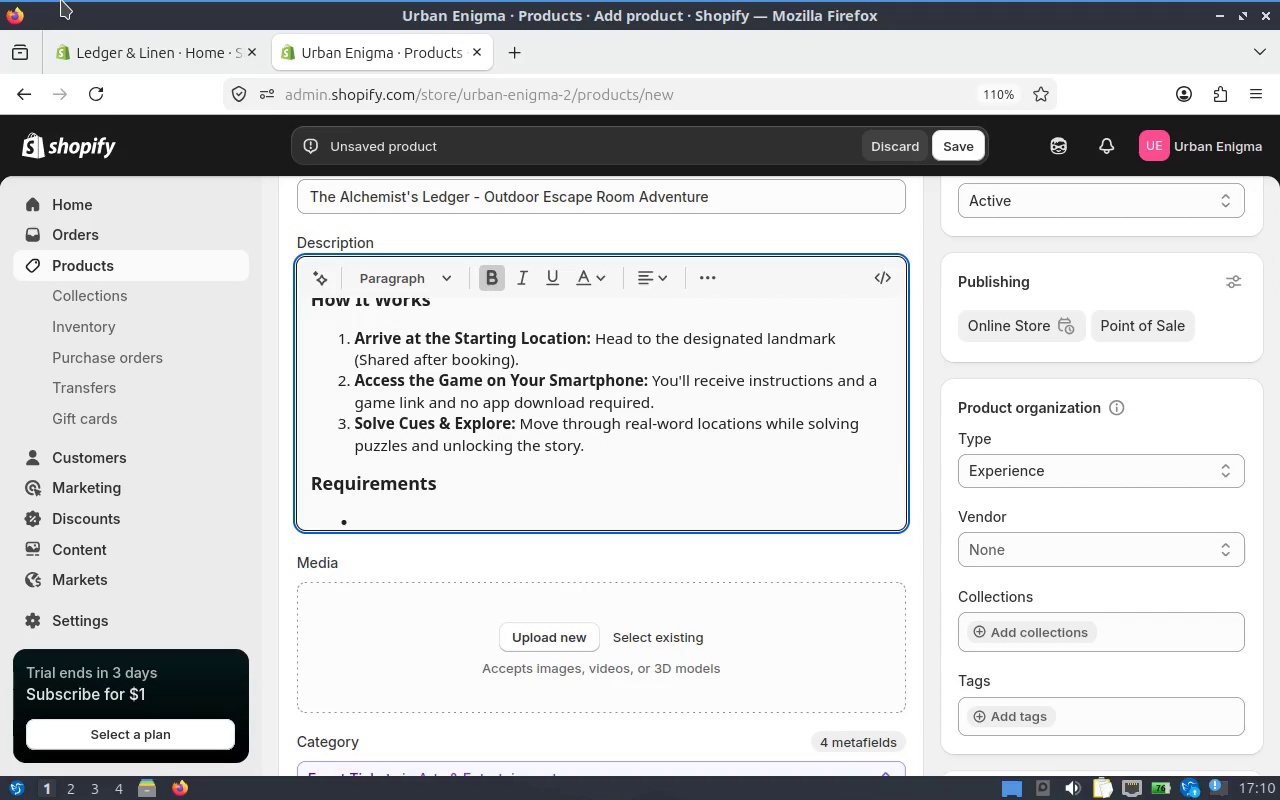 
type(S)
key(Backspace)
type(Smartphone with inte)
key(Backspace)
key(Backspace)
key(Backspace)
key(Backspace)
type(Internet )
 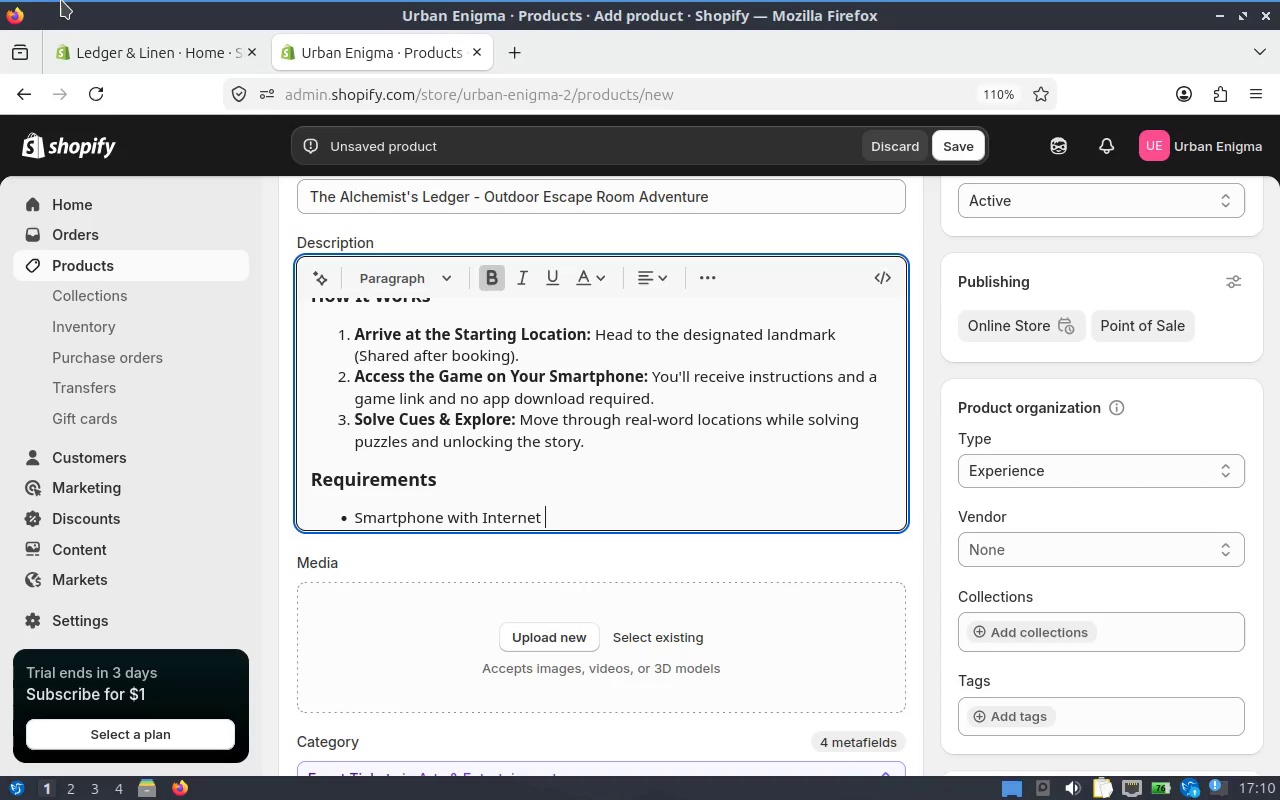 
key(Backspace)
key(Backspace)
key(Backspace)
key(Backspace)
key(Backspace)
key(Backspace)
key(Backspace)
key(Backspace)
key(Backspace)
type(internet access.)
 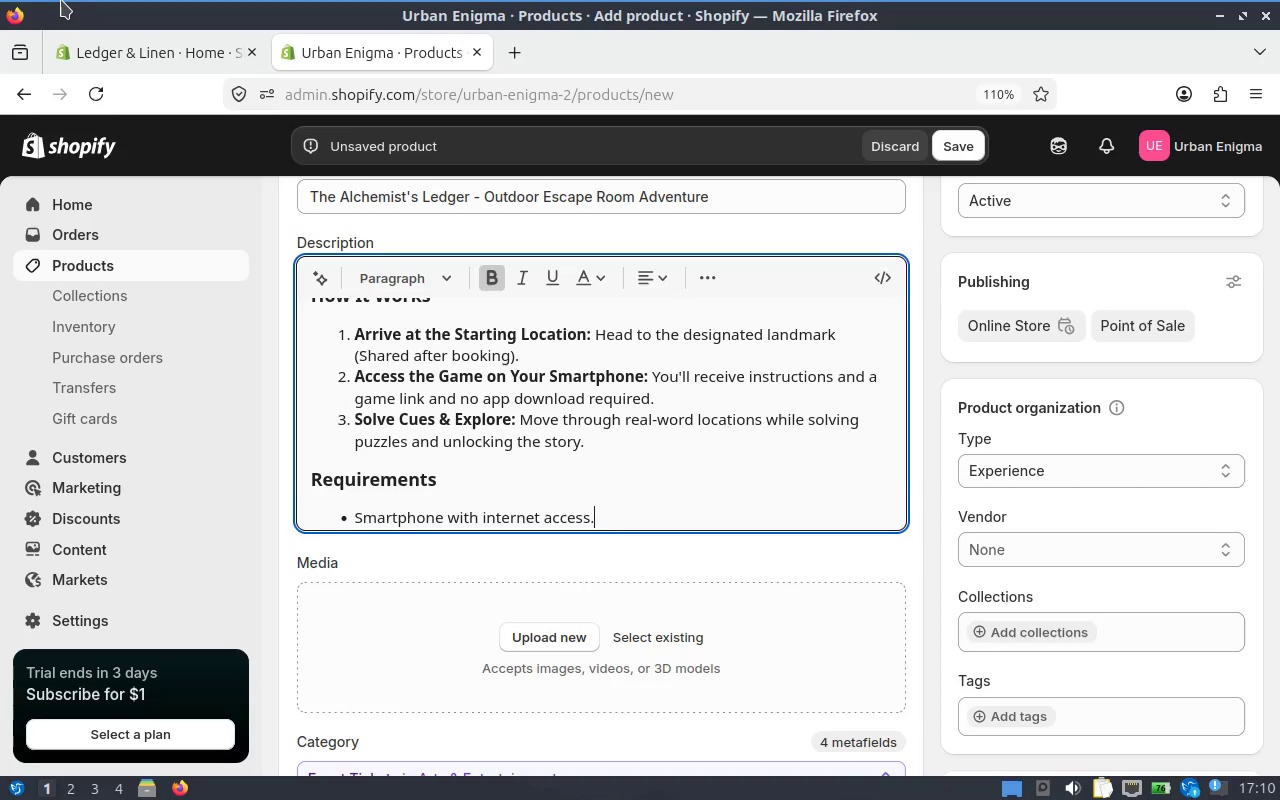 
key(Enter)
 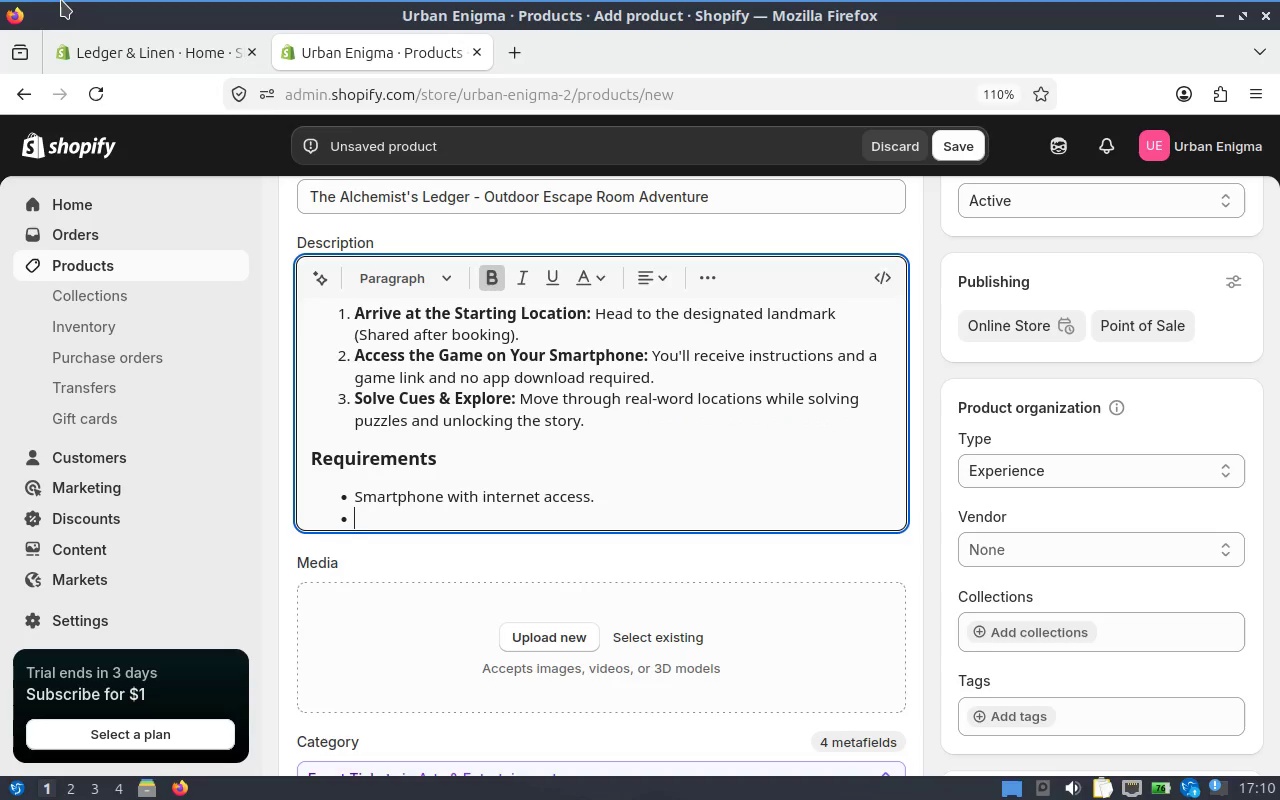 
wait(6.58)
 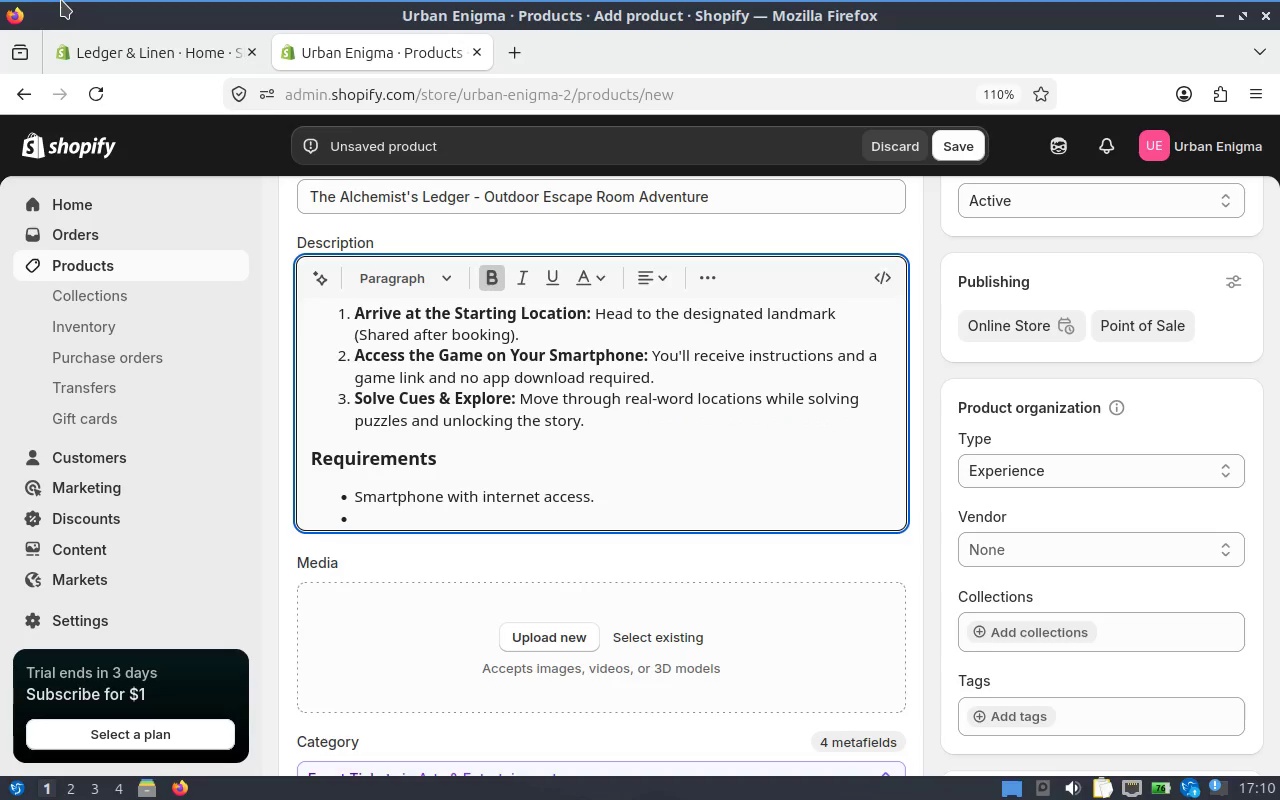 
type(Basic familiarity with maps/navigation)
 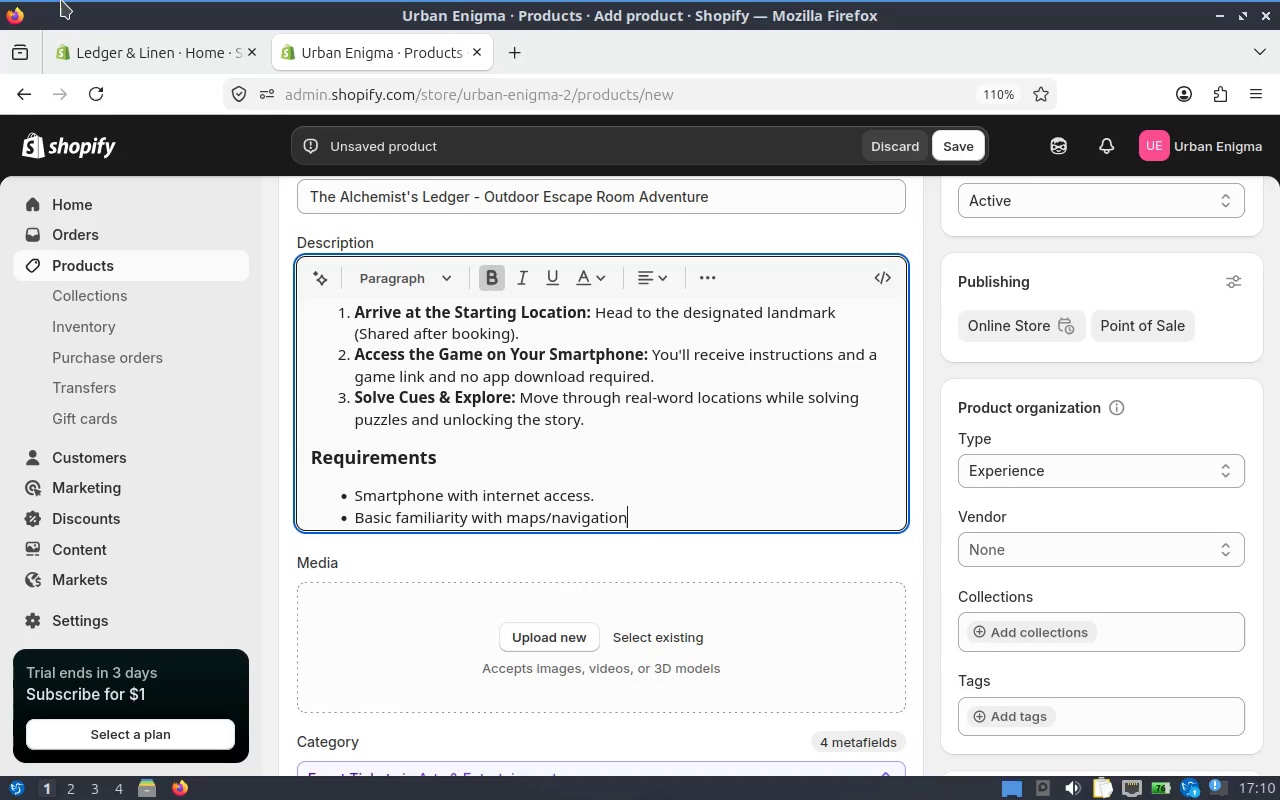 
key(Enter)
 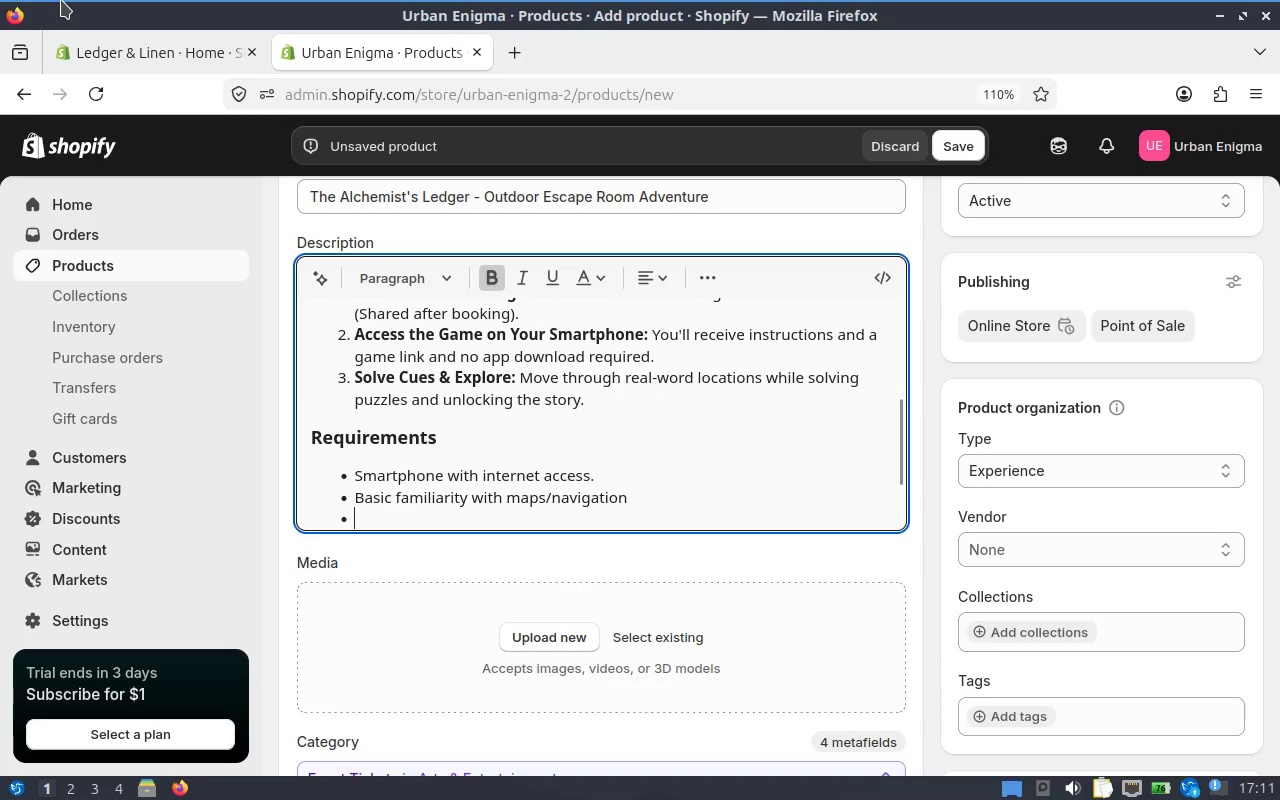 
type(Minumum 2 players)
 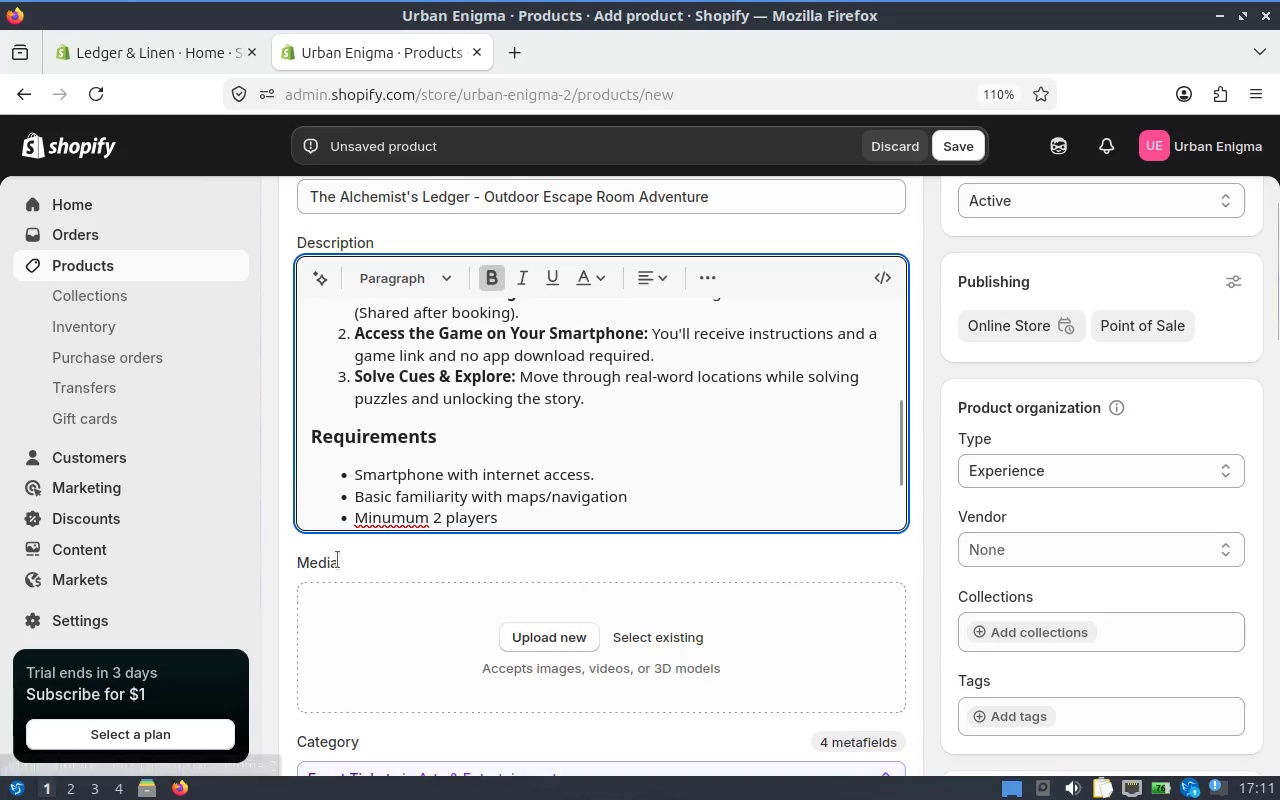 
right_click([405, 505])
 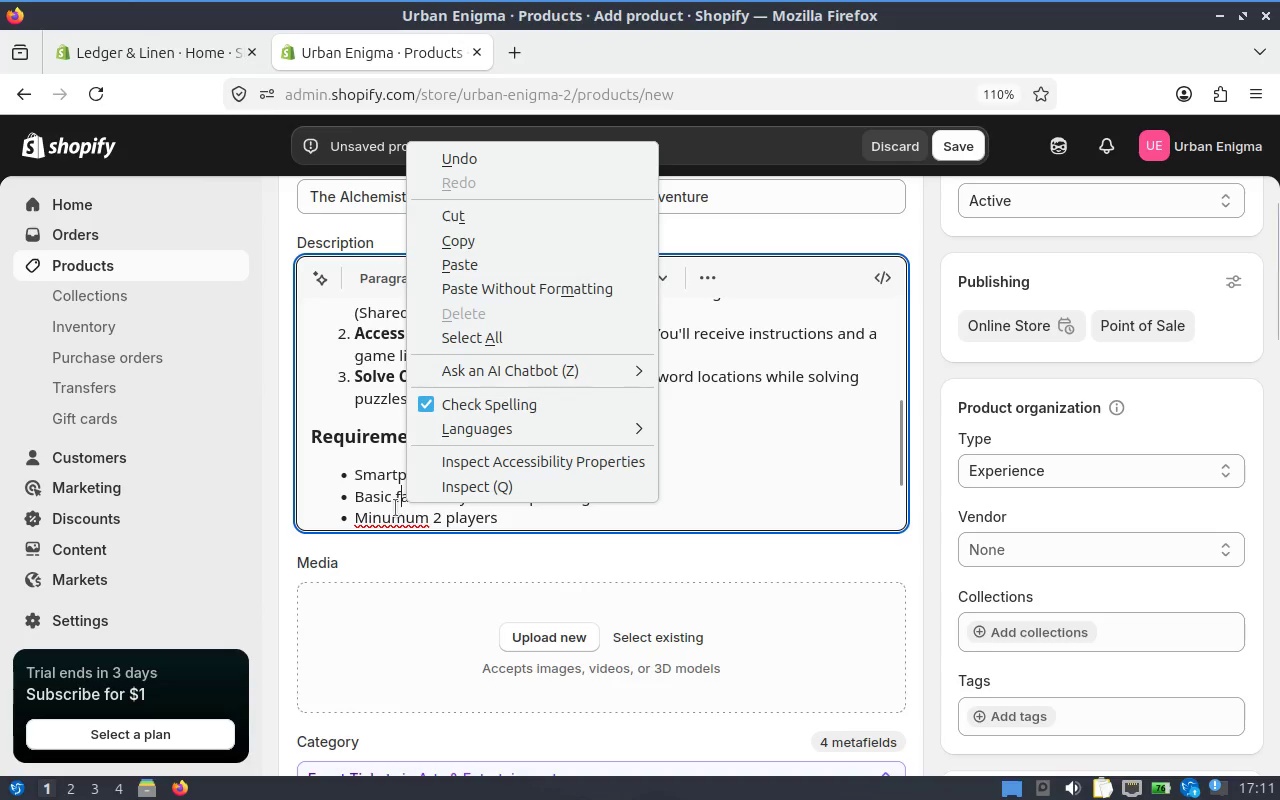 
right_click([388, 518])
 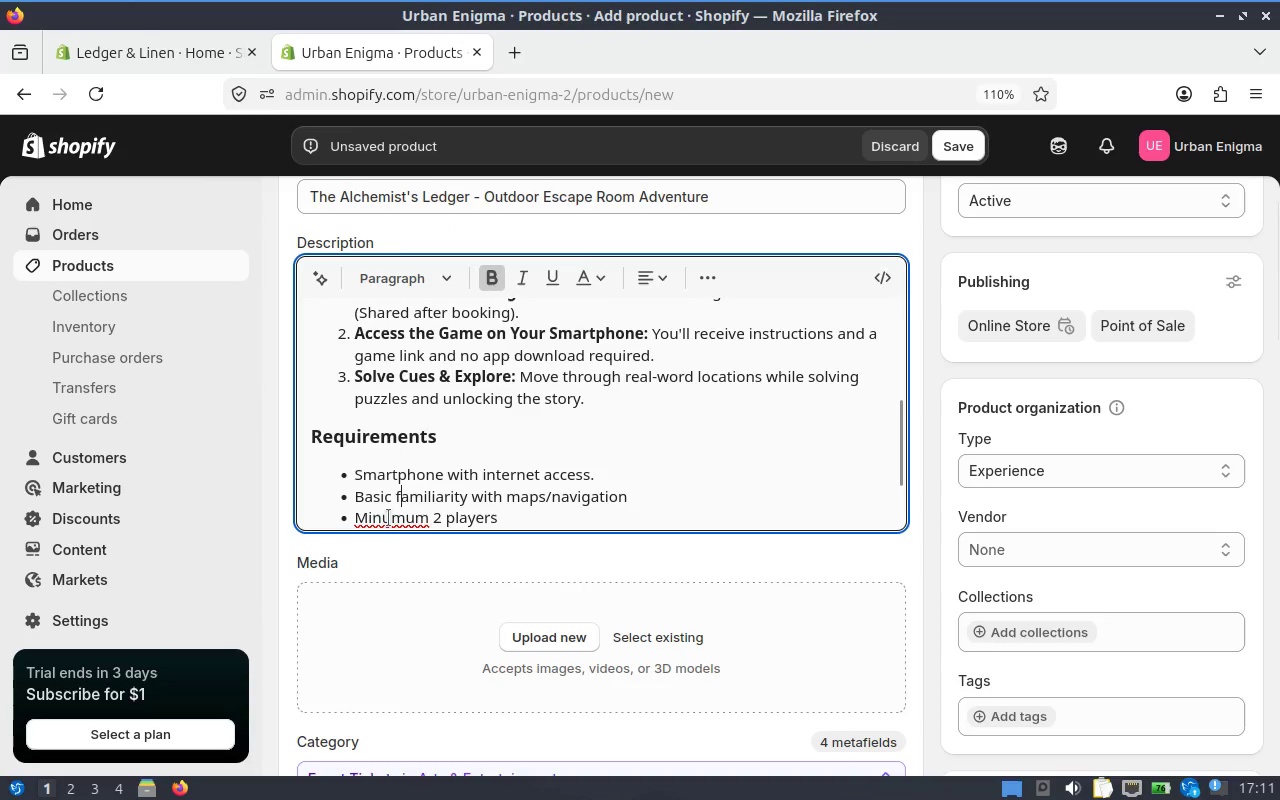 
right_click([376, 530])
 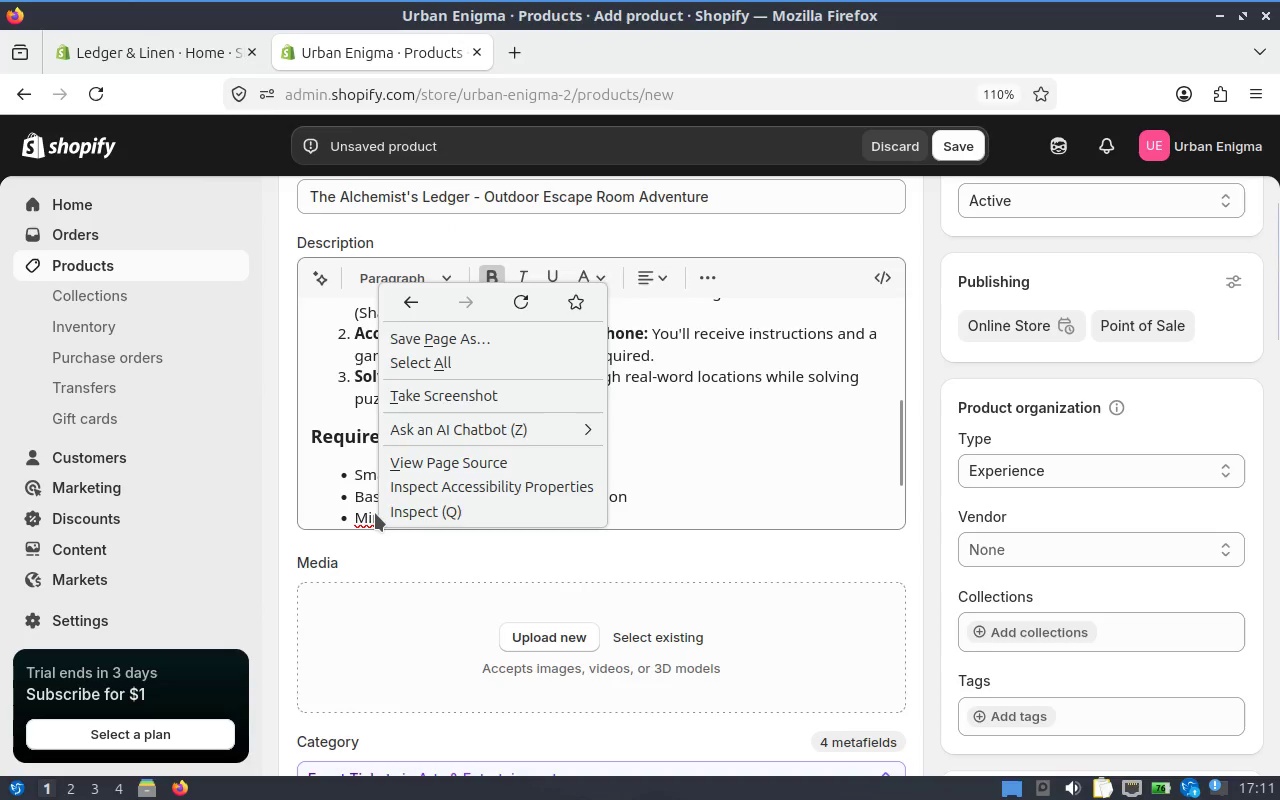 
left_click([375, 513])
 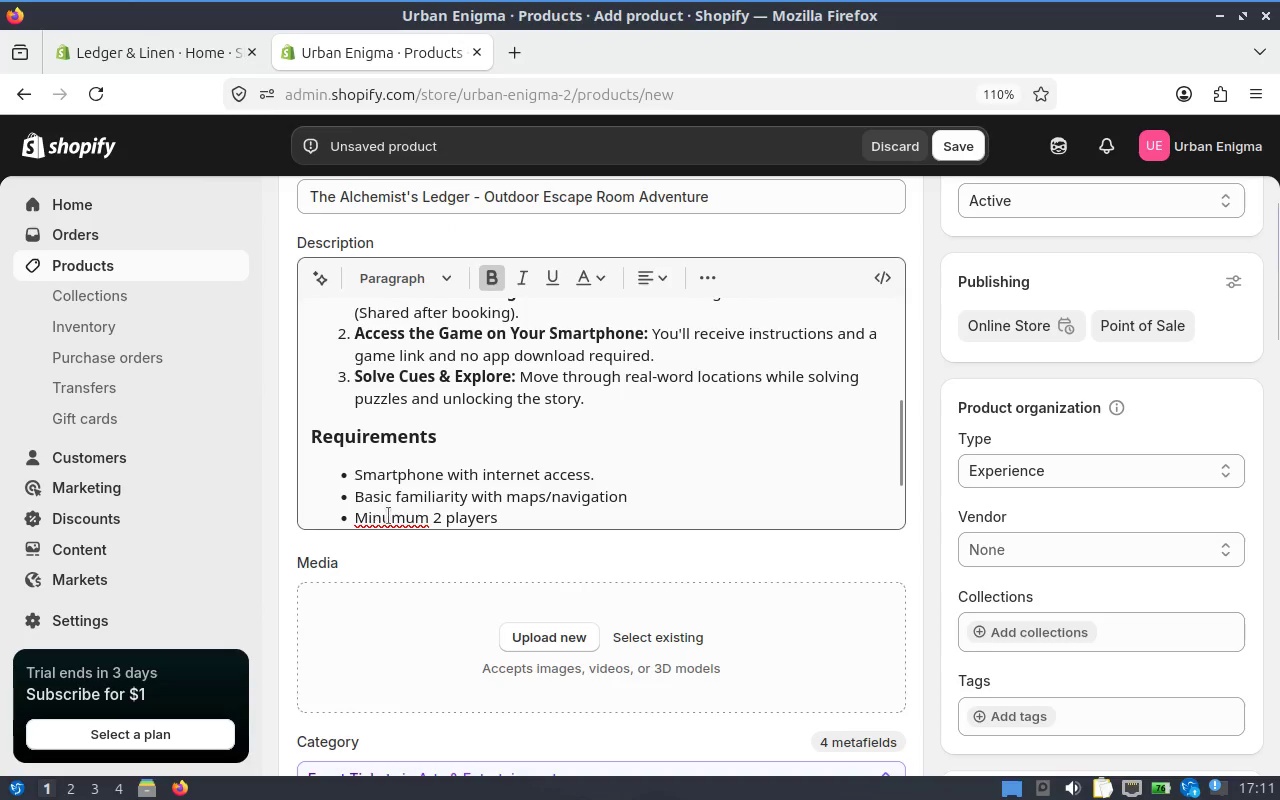 
right_click([388, 516])
 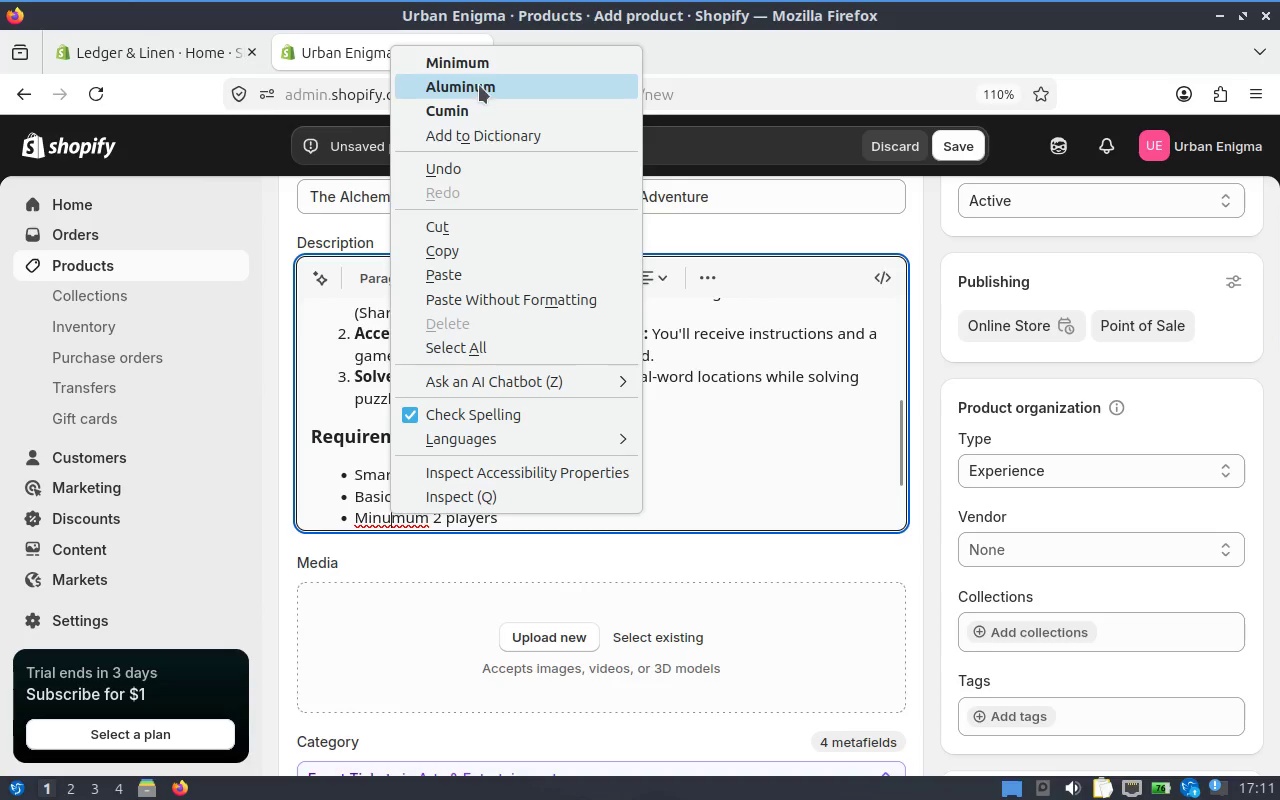 
left_click([495, 66])
 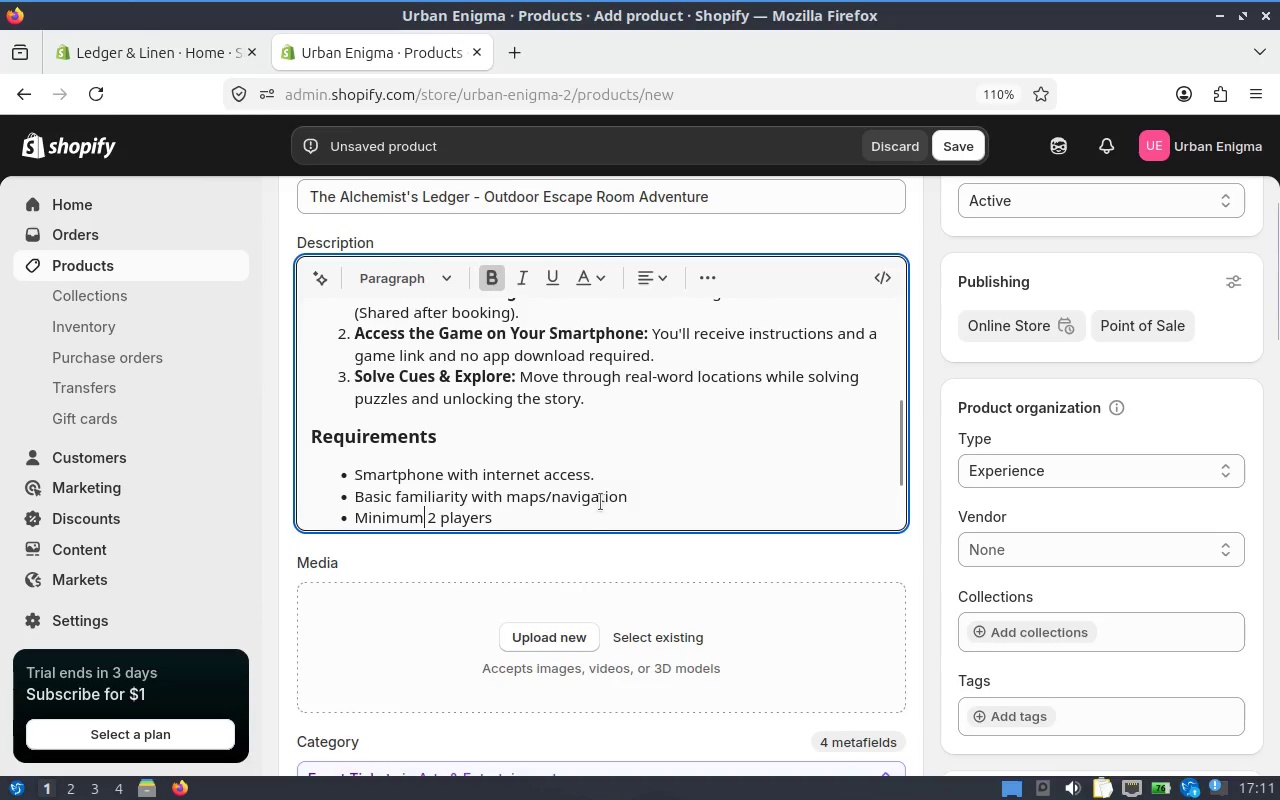 
left_click([595, 473])
 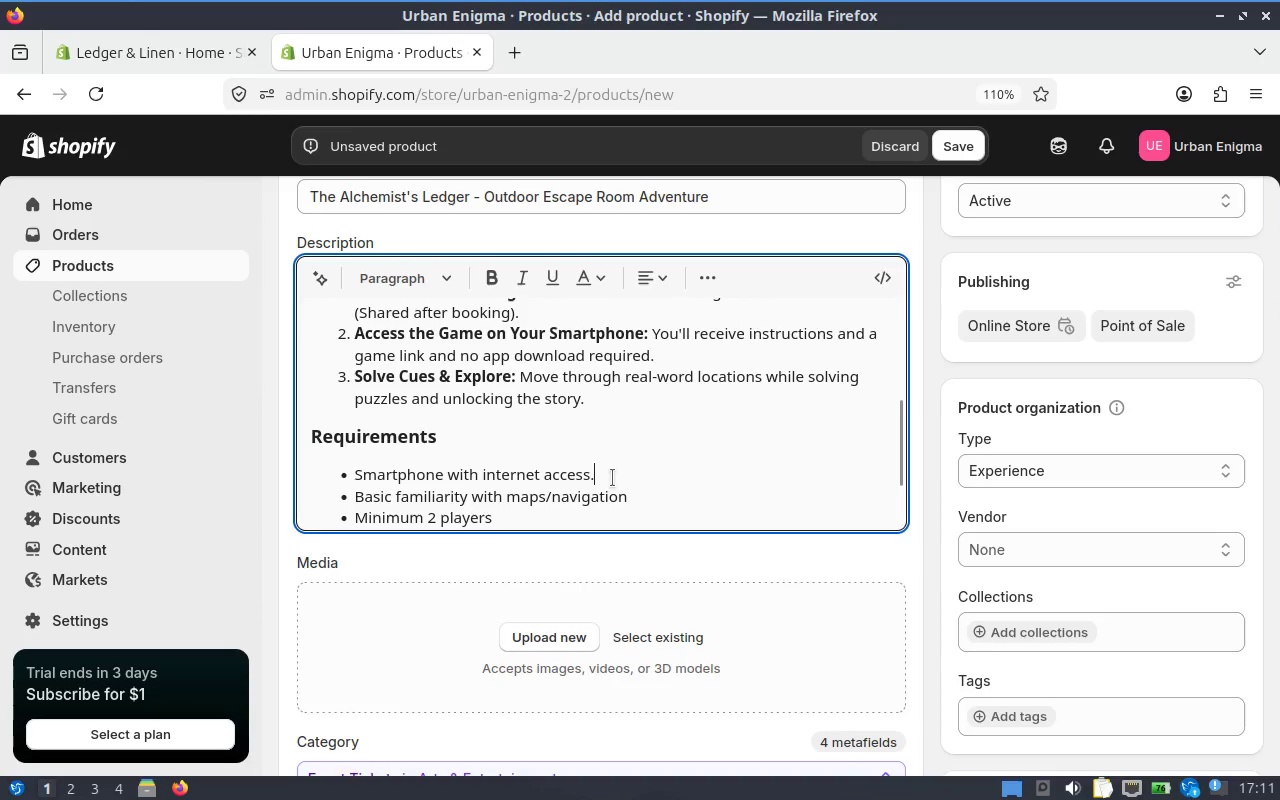 
key(Backspace)
 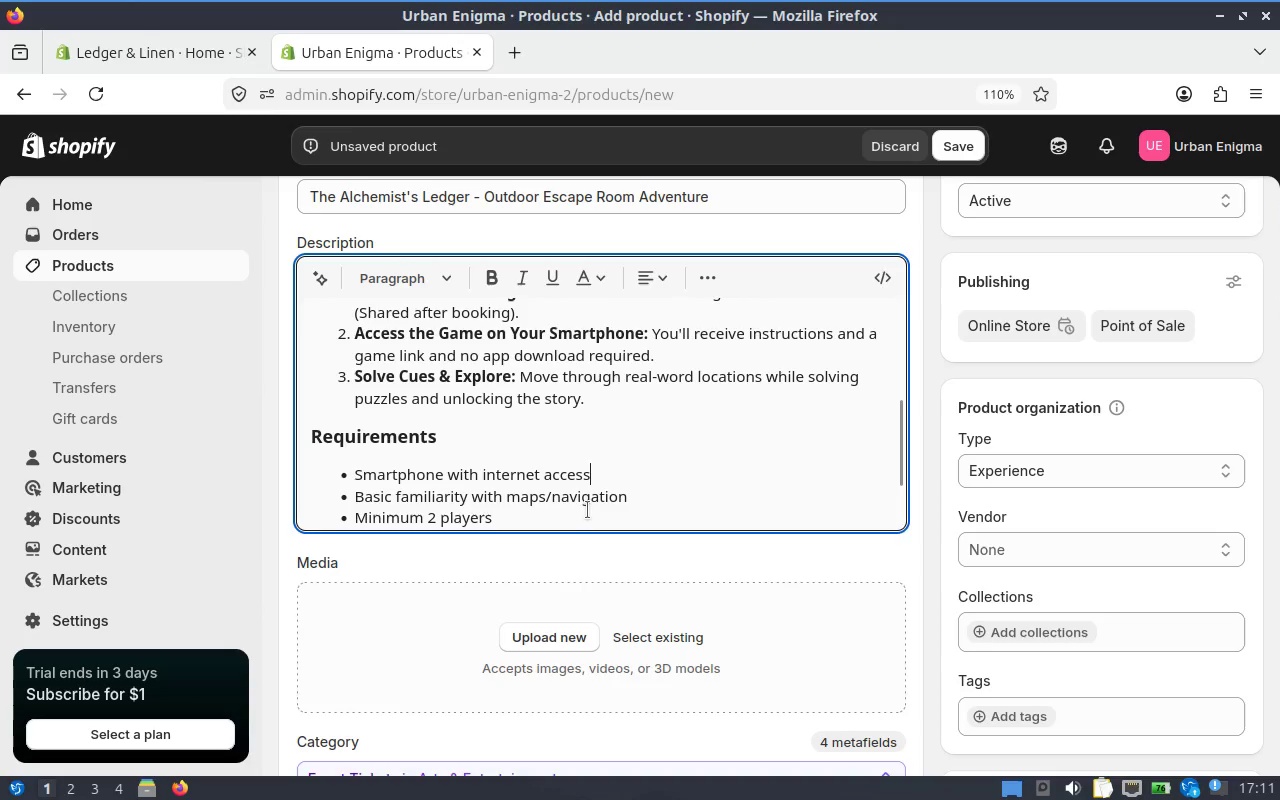 
left_click([582, 515])
 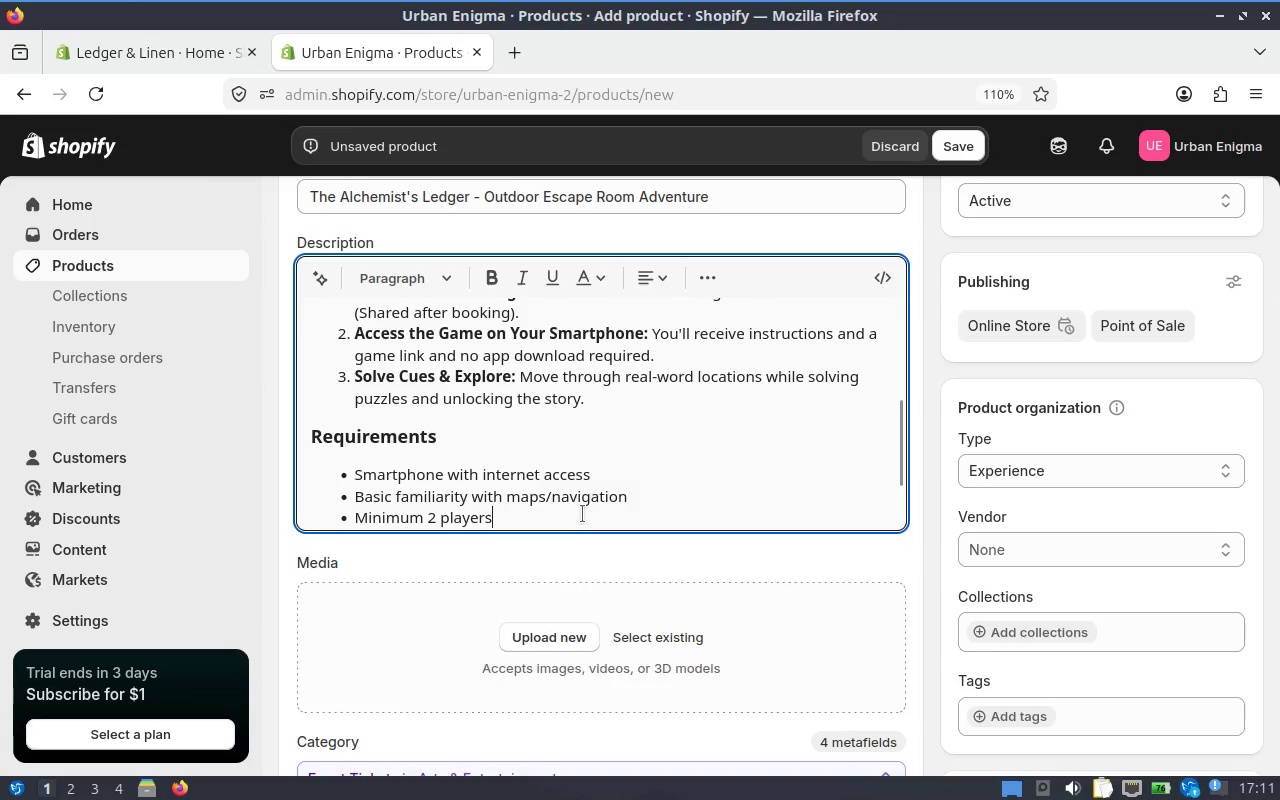 
key(Enter)
 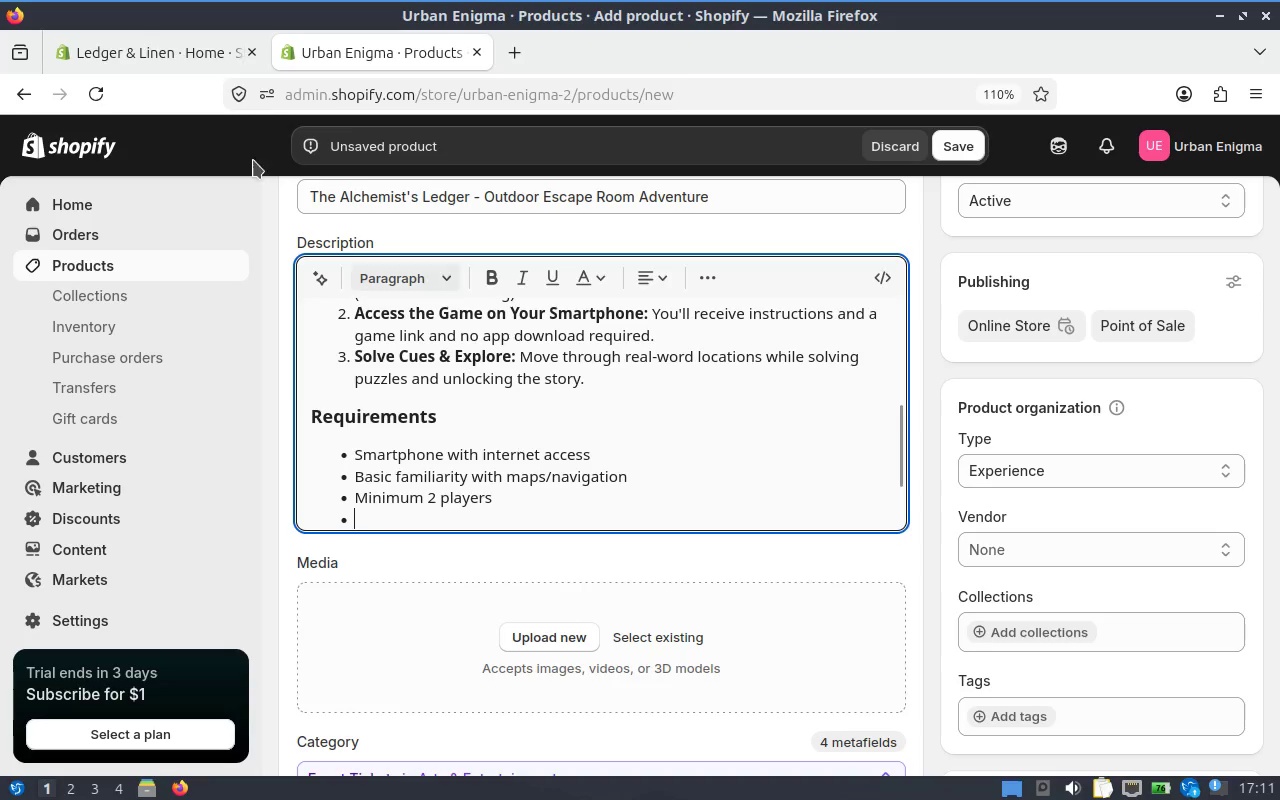 
key(Enter)
 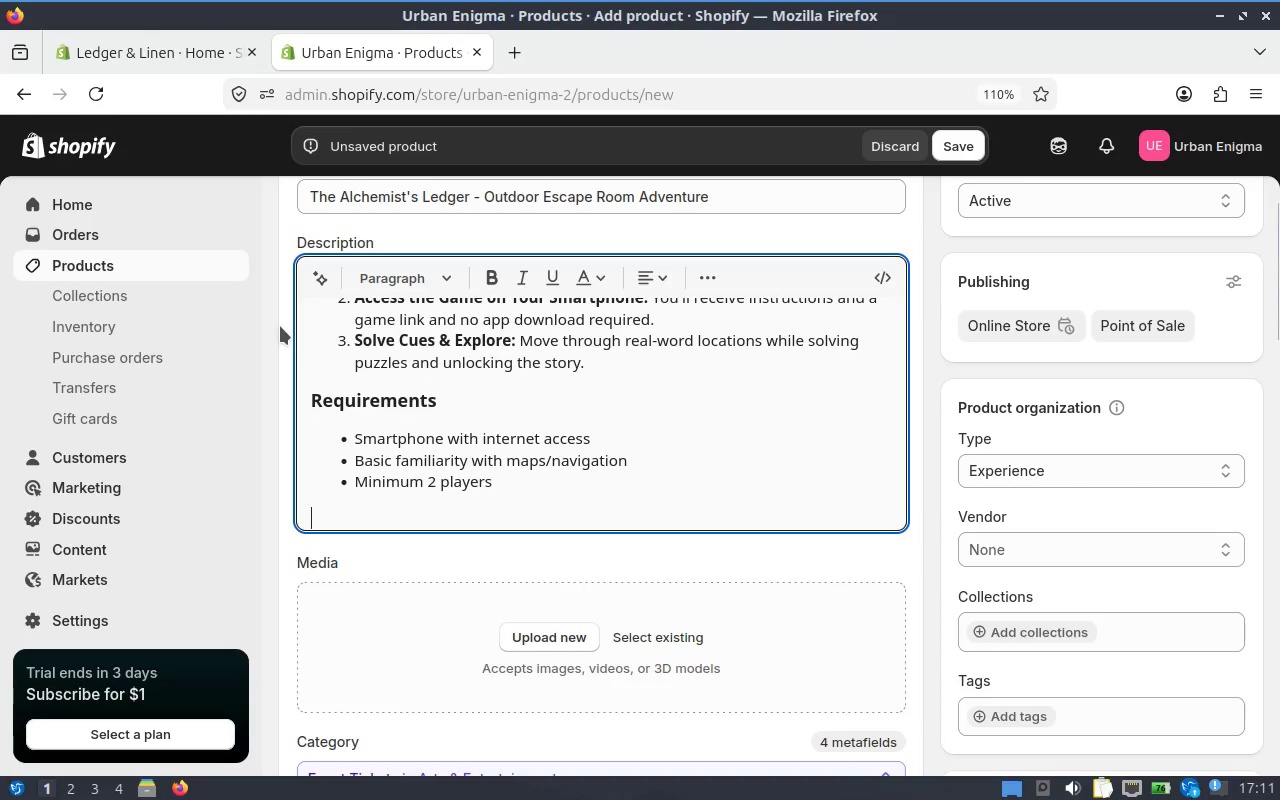 
left_click([440, 279])
 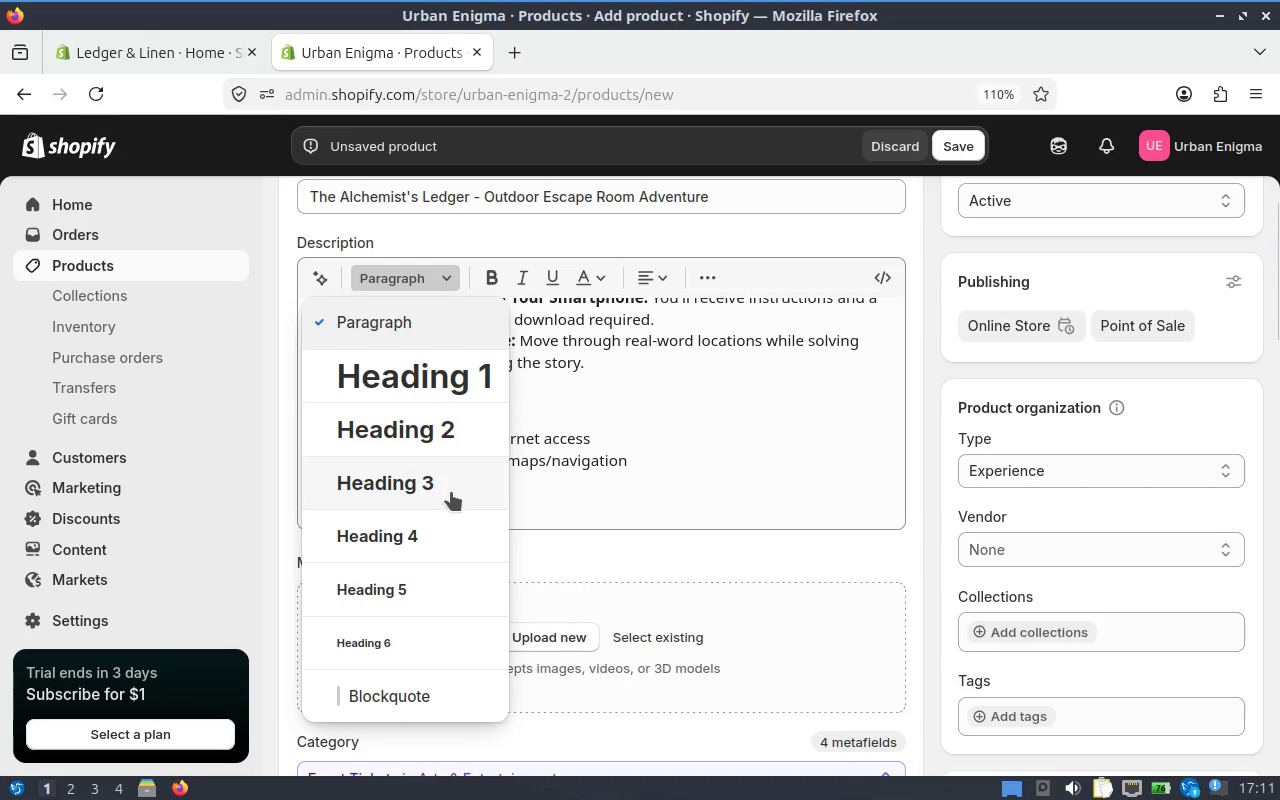 
type(Whether )
key(Backspace)
key(Backspace)
key(Backspace)
key(Backspace)
key(Backspace)
type(ather )
 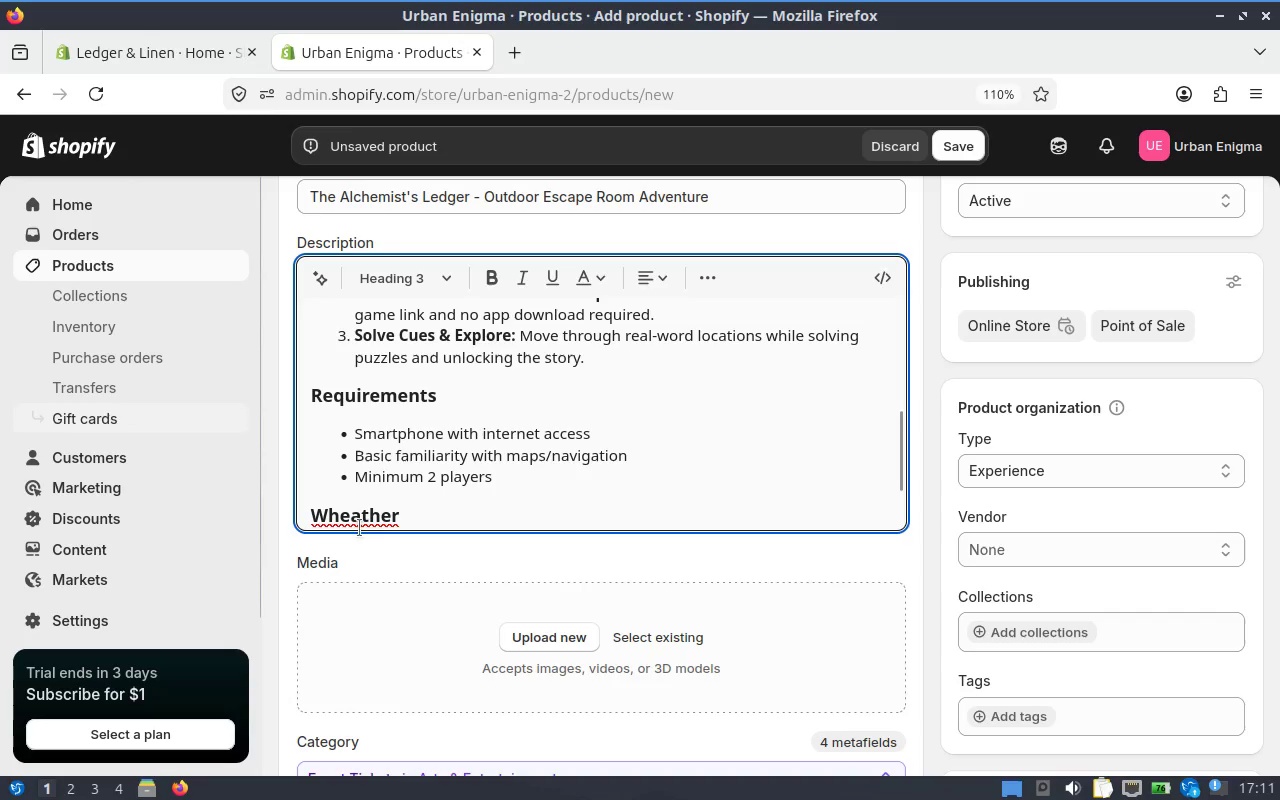 
left_click([331, 516])
 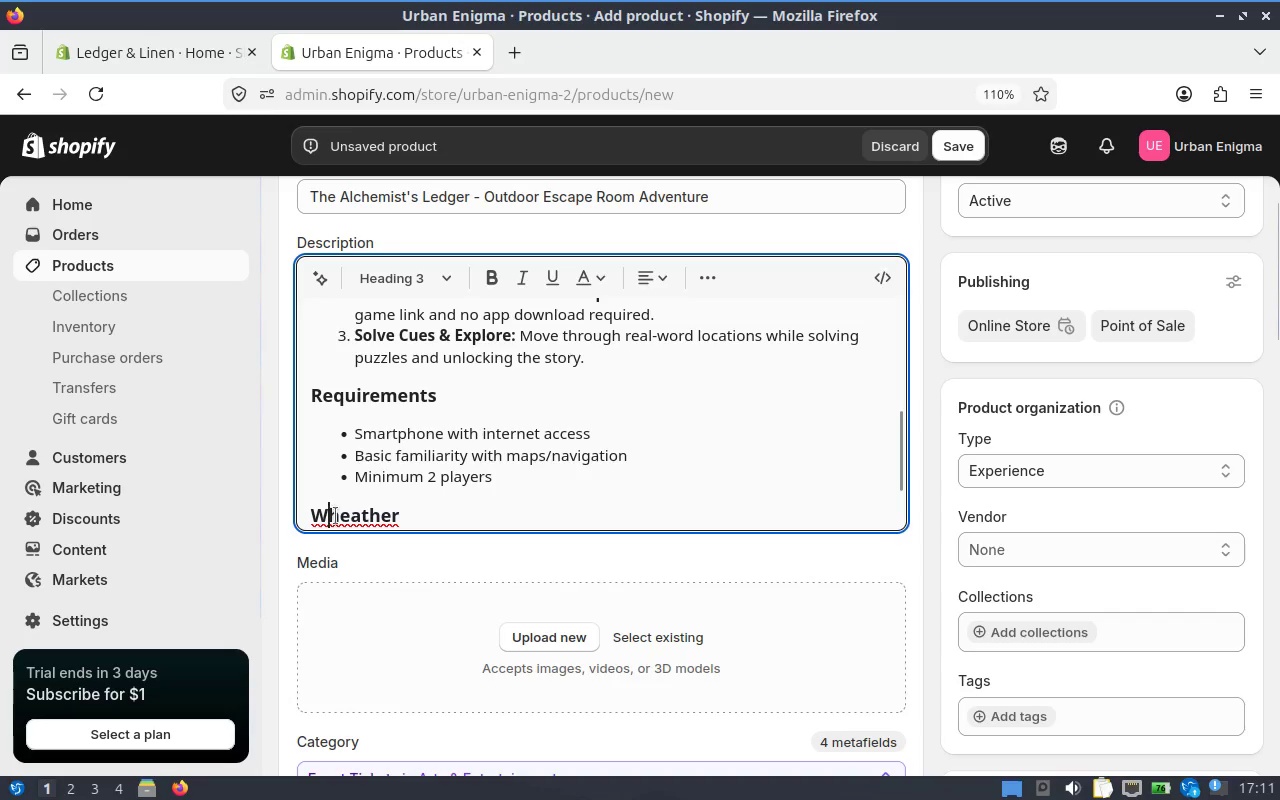 
left_click([335, 516])
 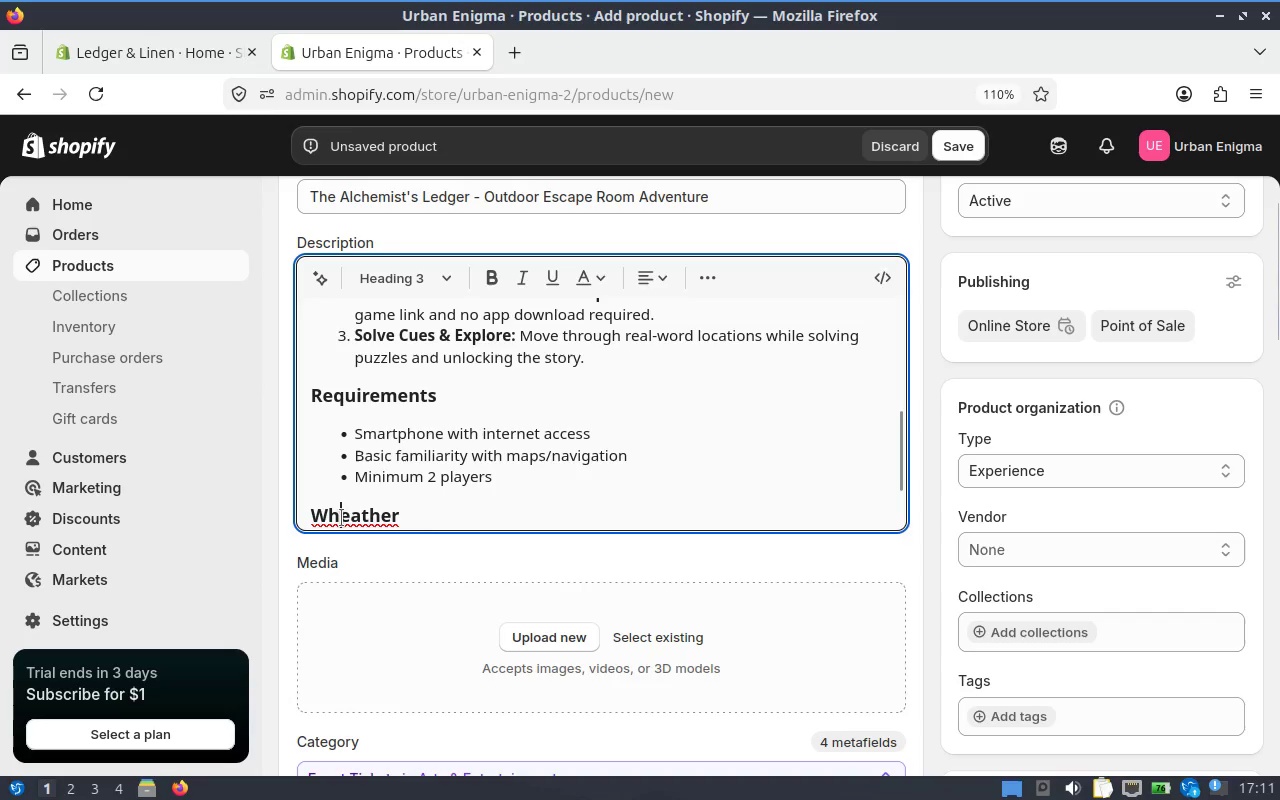 
key(Backspace)
 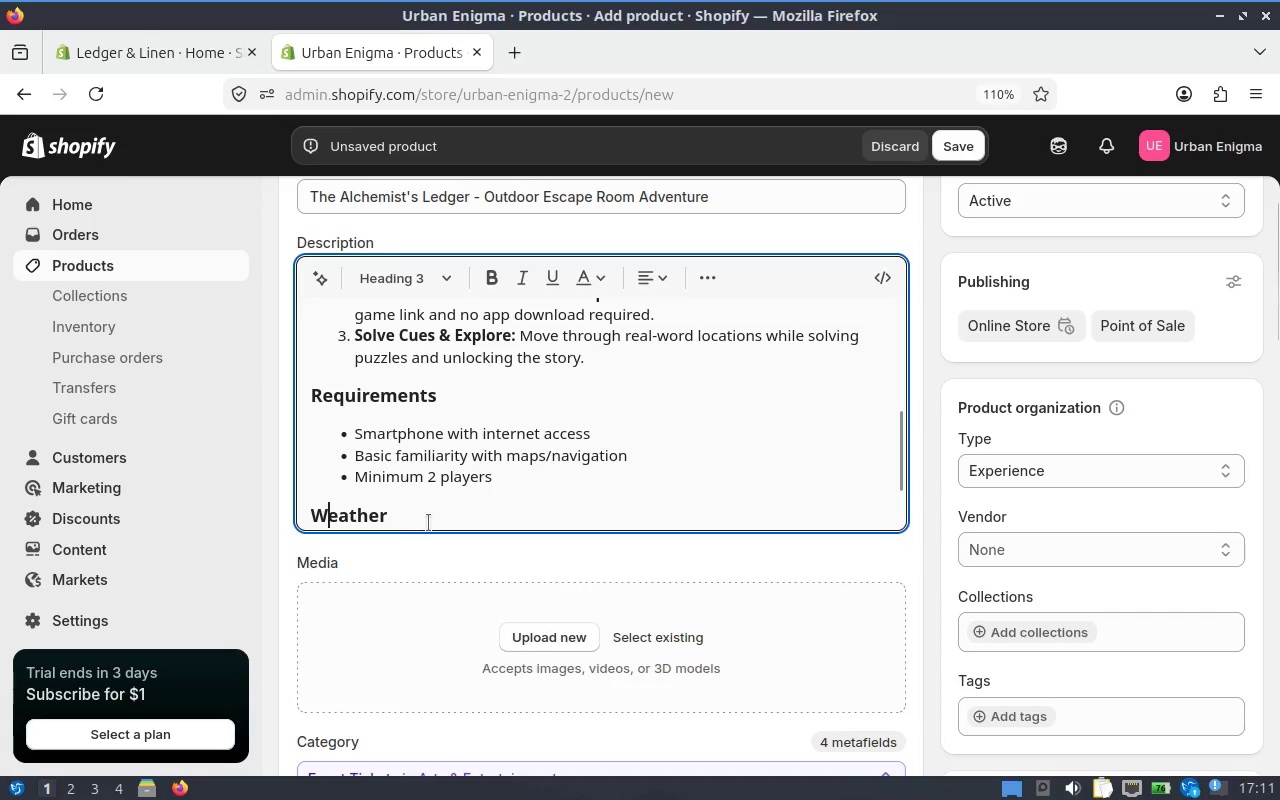 
left_click([434, 524])
 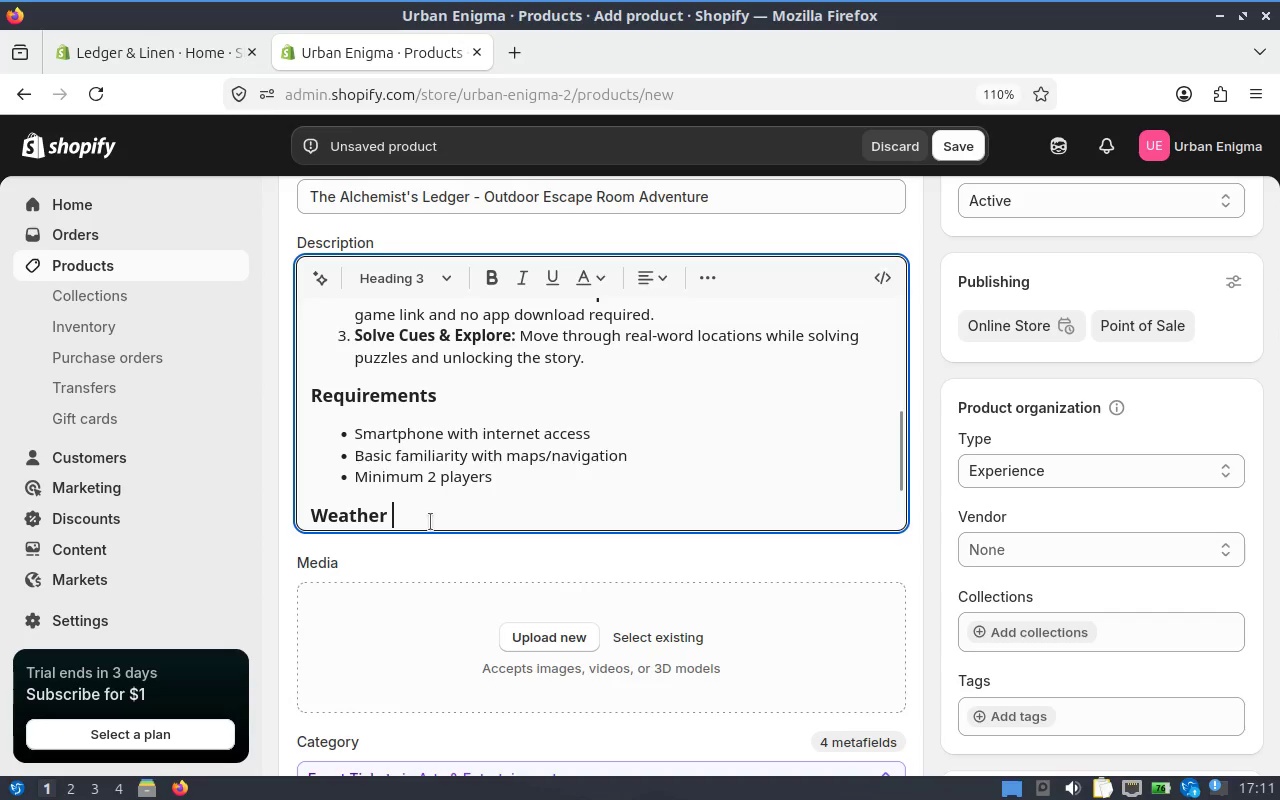 
type(Policy)
 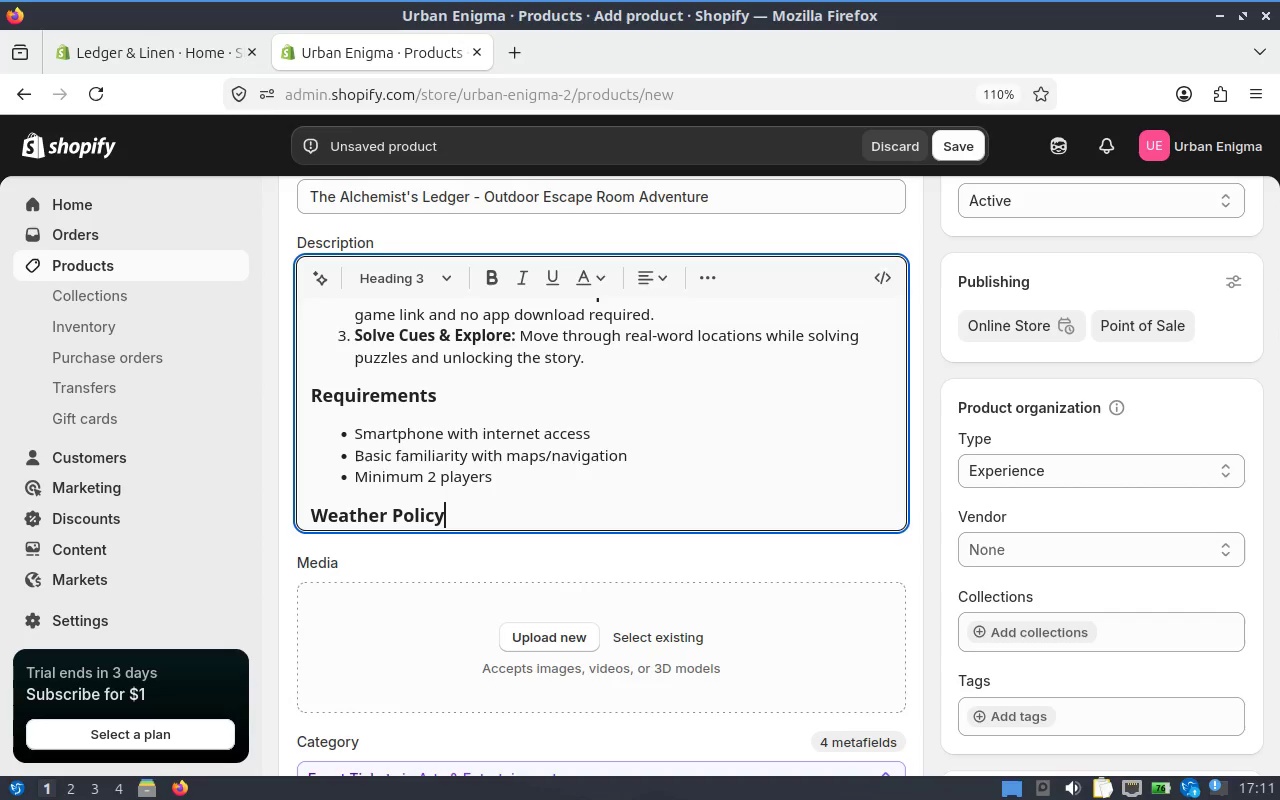 
key(Enter)
 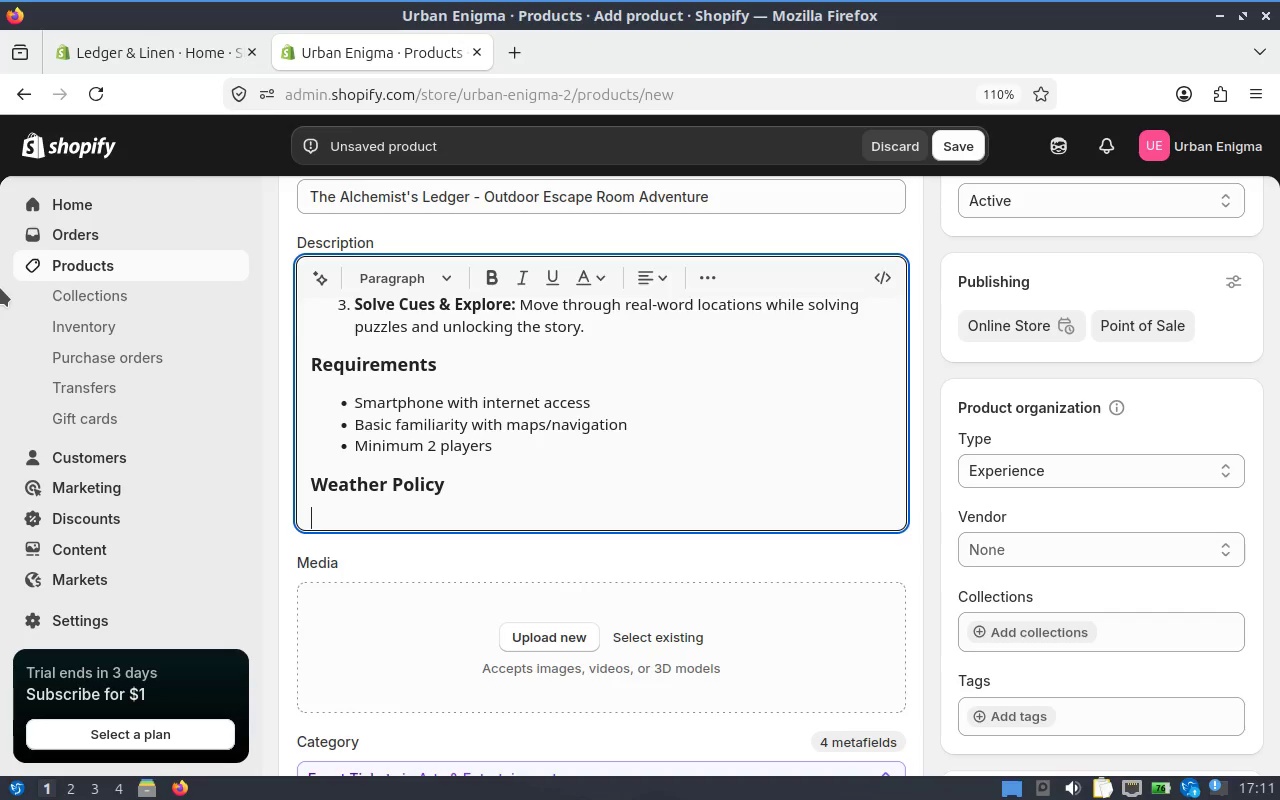 
wait(7.9)
 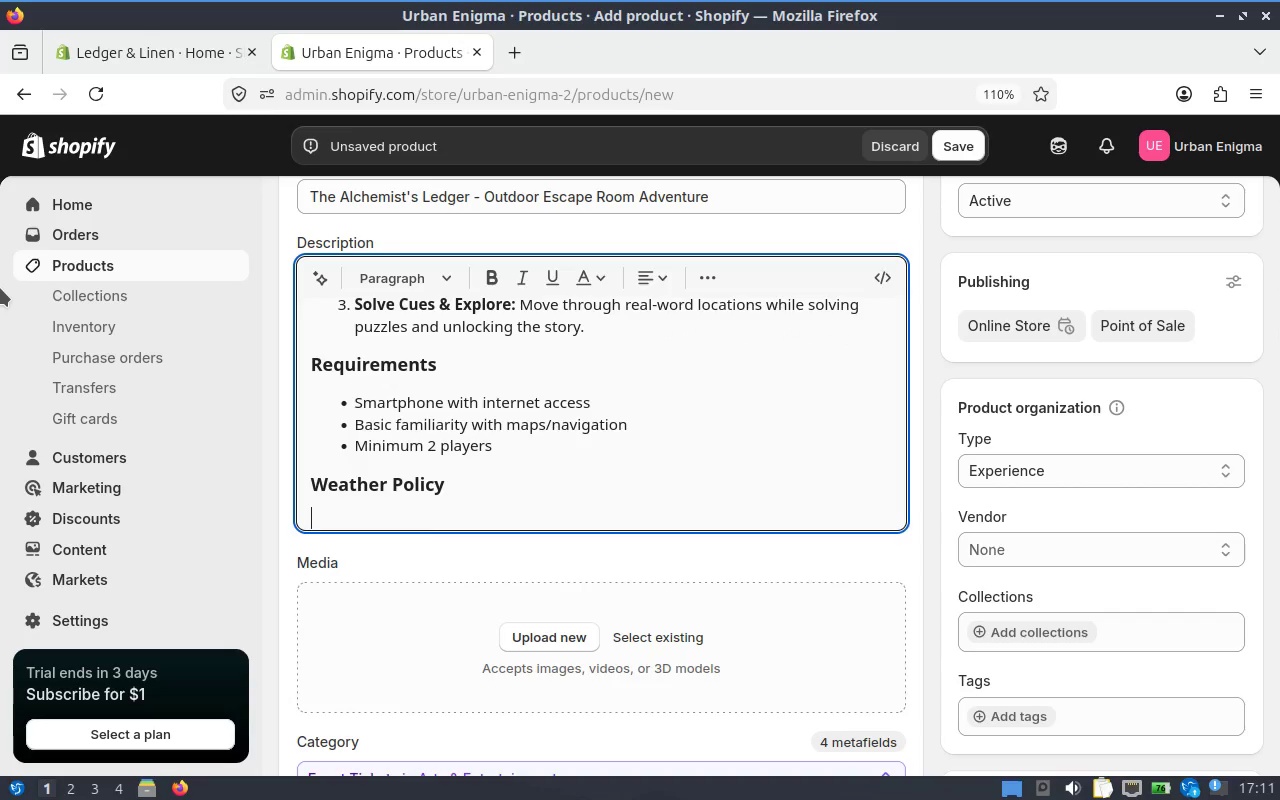 
hold_key(key=ShiftLeft, duration=0.58)
 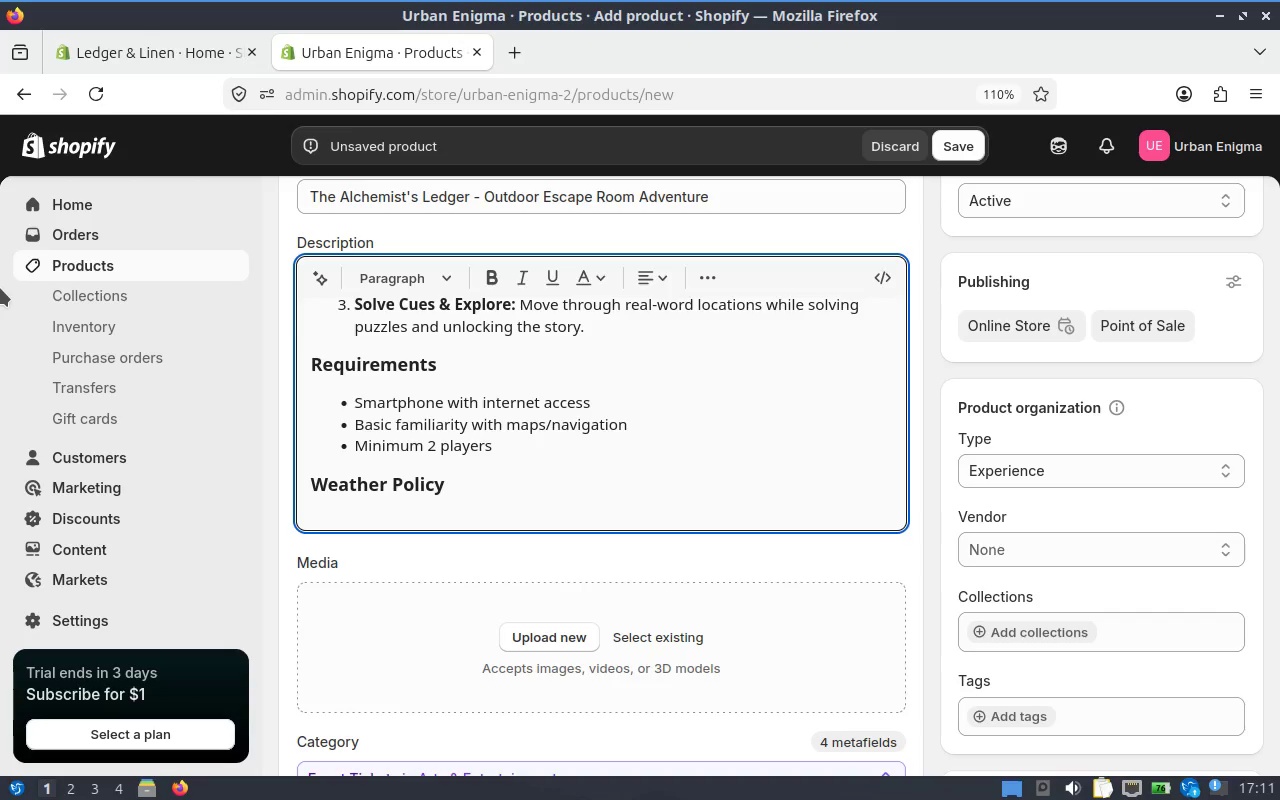 
type(This is an outdoor experienc )
key(Backspace)
type(e and )
 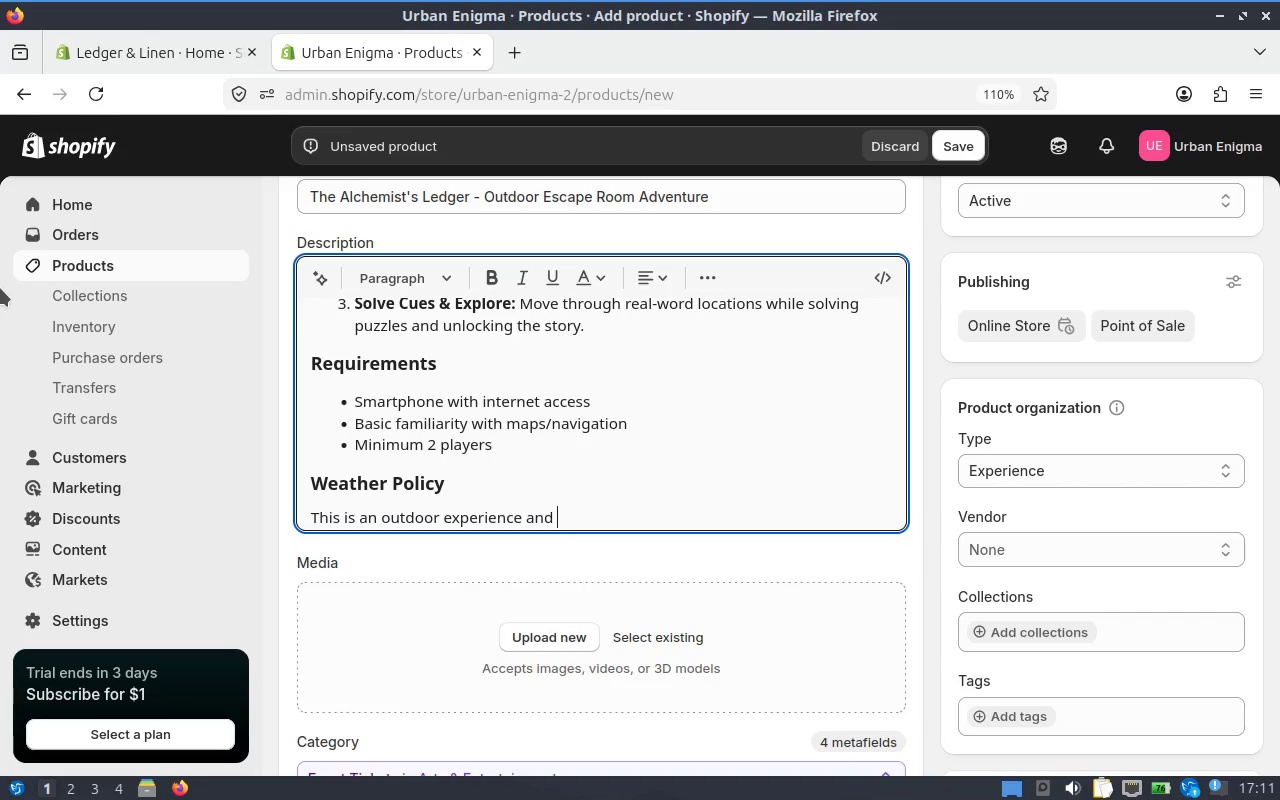 
wait(6.86)
 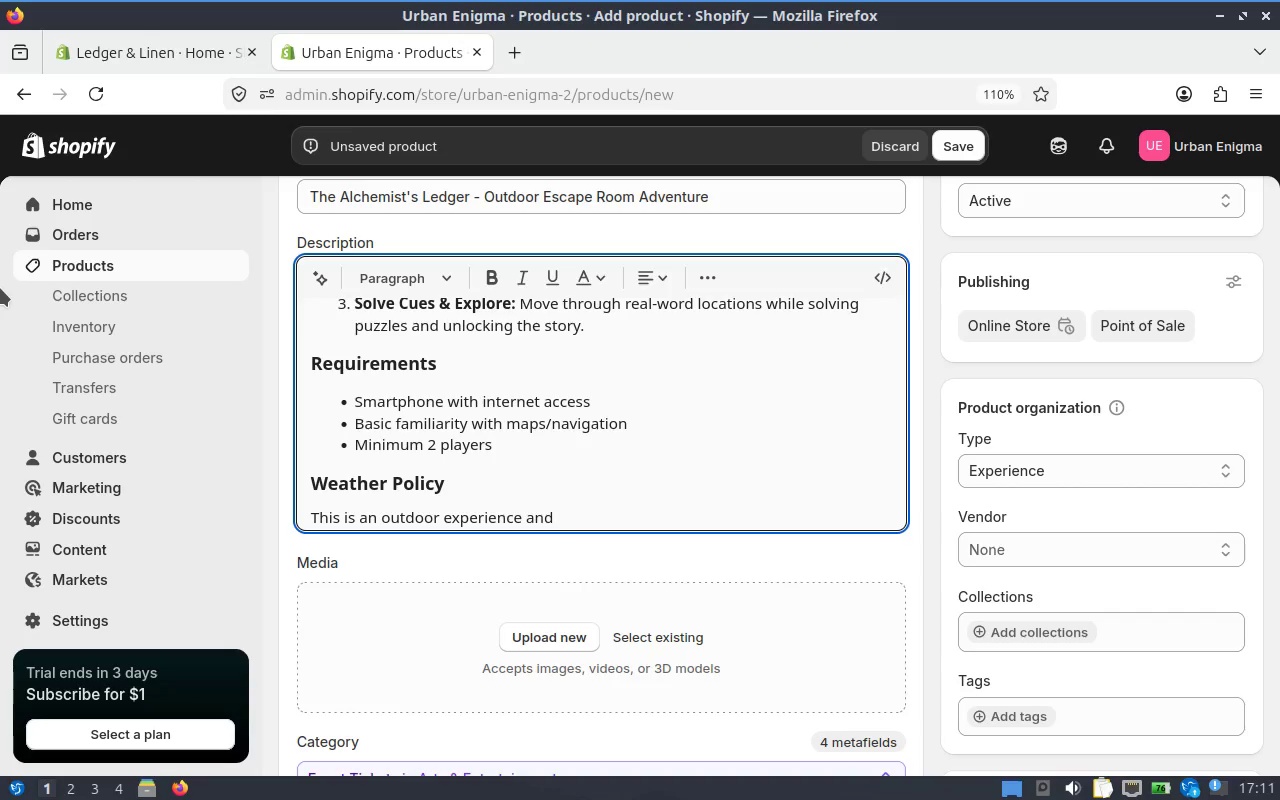 
type(runs in most weather conditons)
 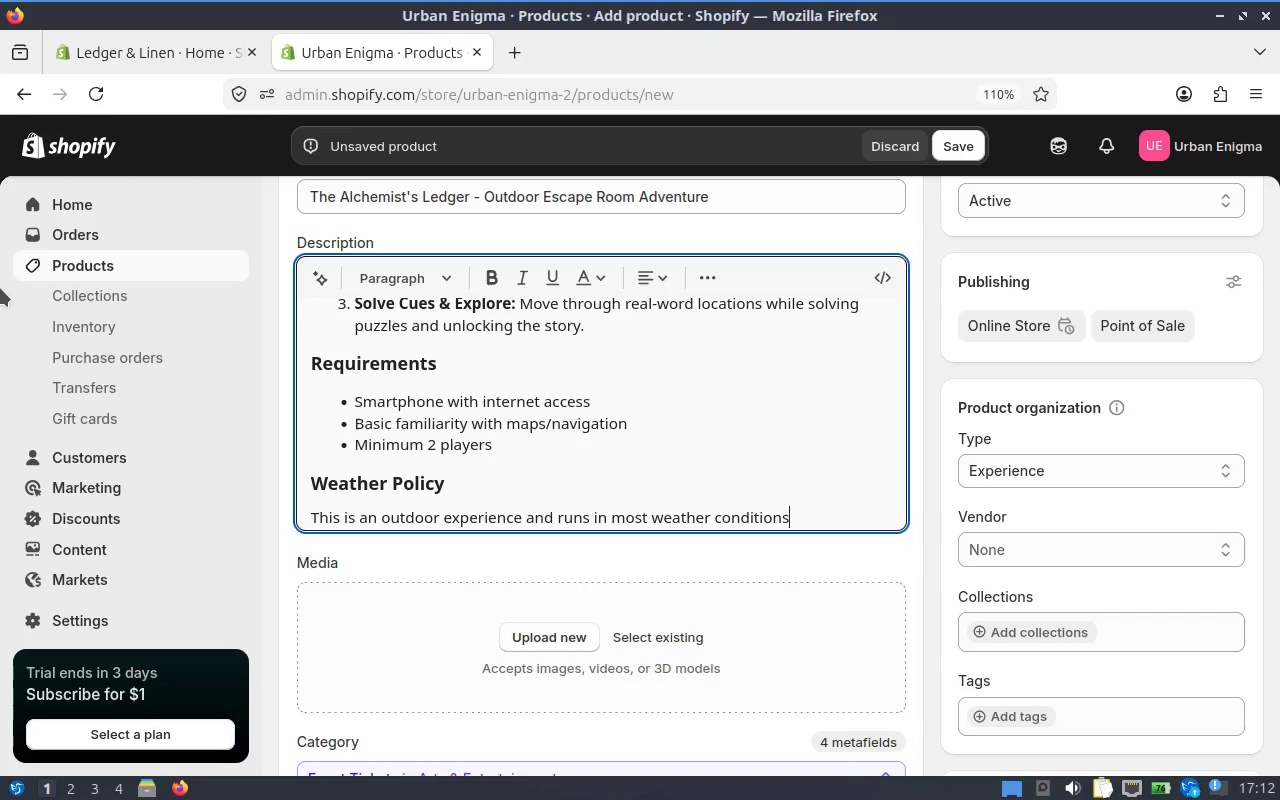 
wait(18.44)
 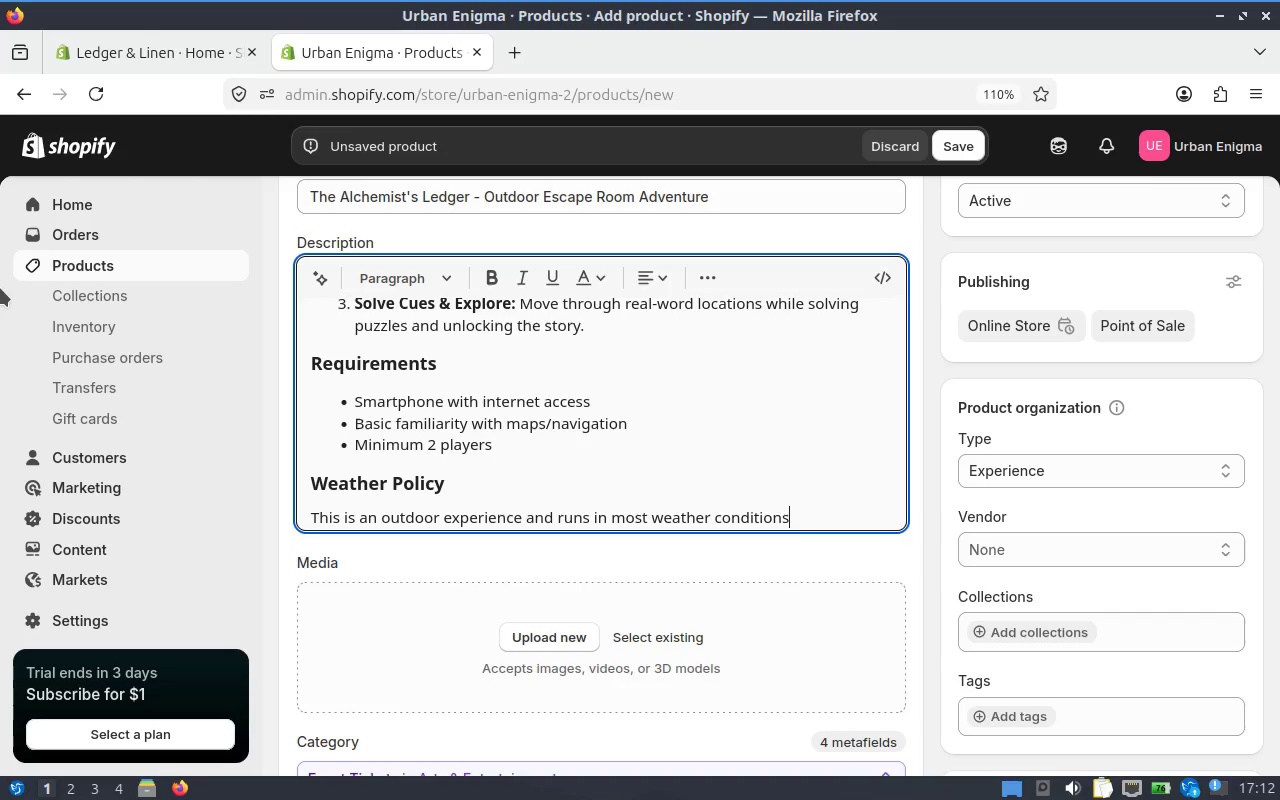 
type(. In case of extreme whe)
key(Backspace)
key(Backspace)
type(eather you may)
 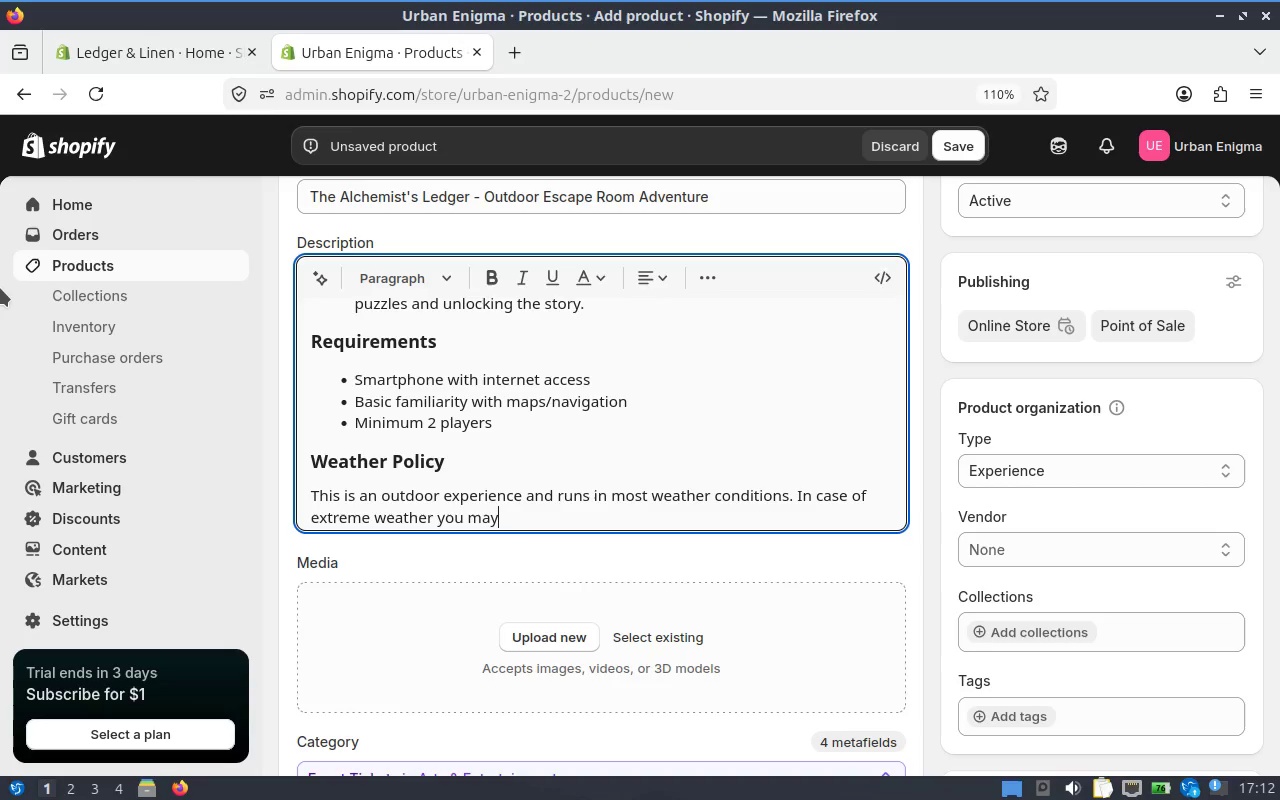 
type(re)
key(Backspace)
key(Backspace)
type( reshedule your booking)
 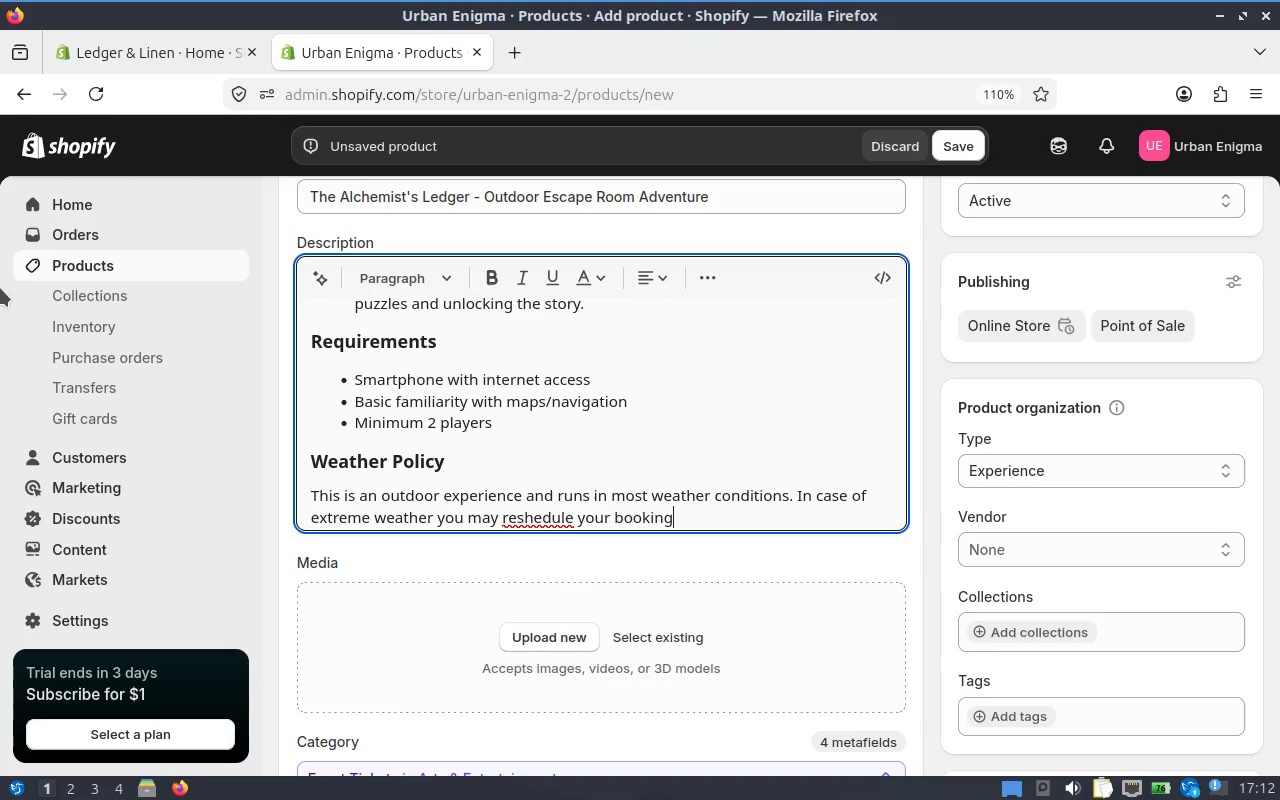 
key(Period)
 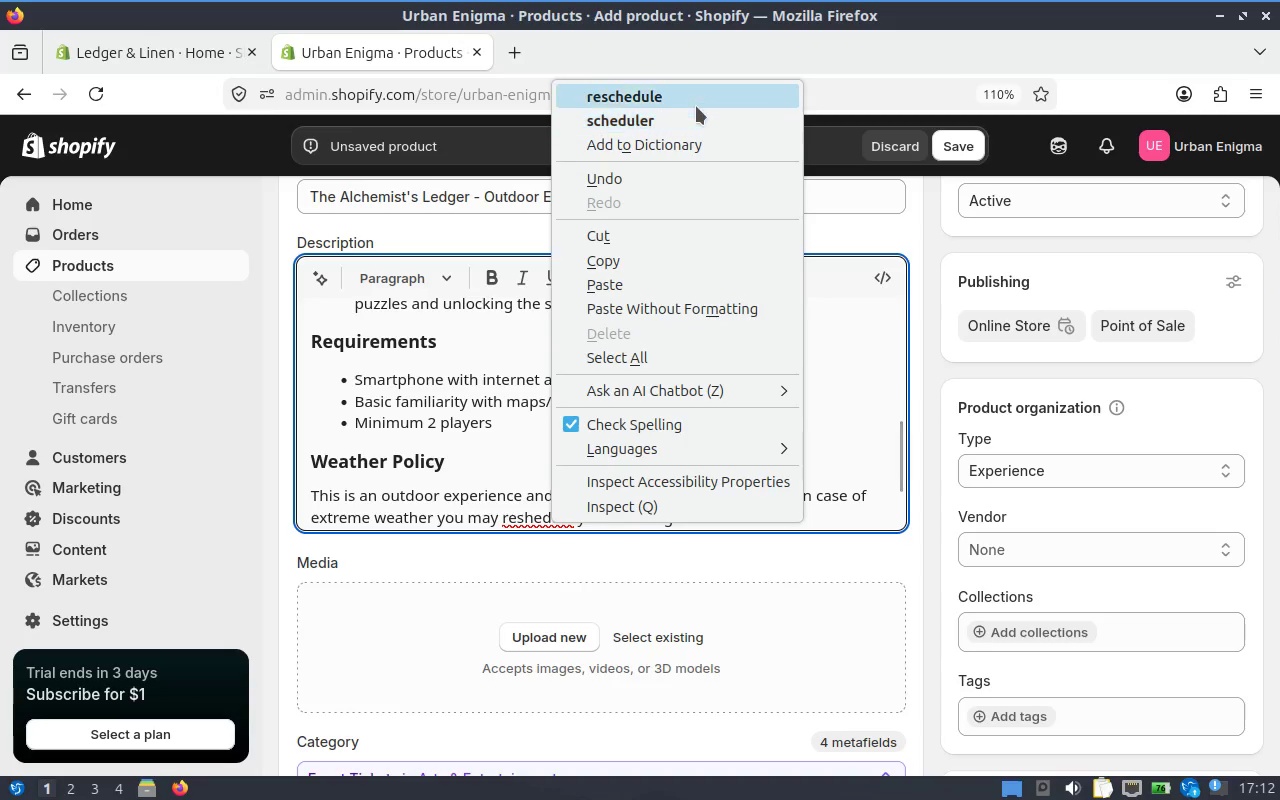 
left_click([705, 519])
 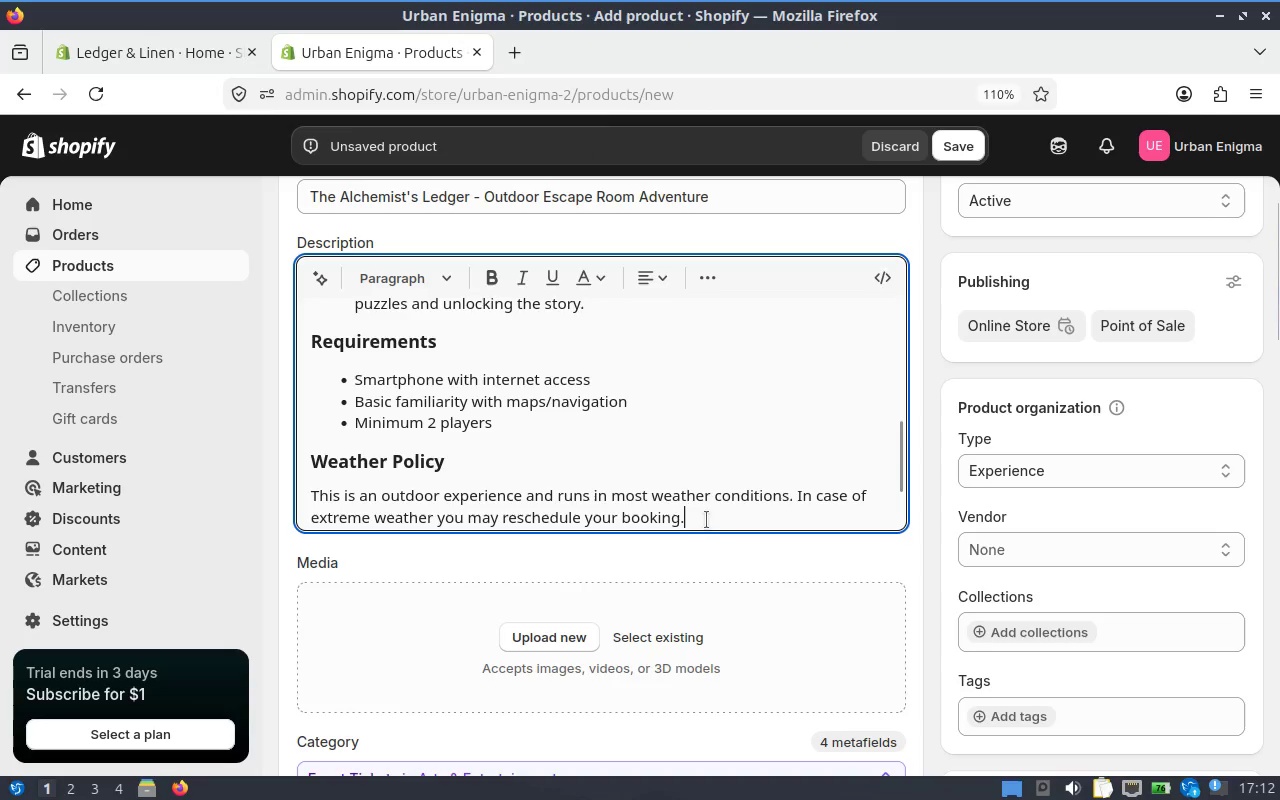 
key(Enter)
 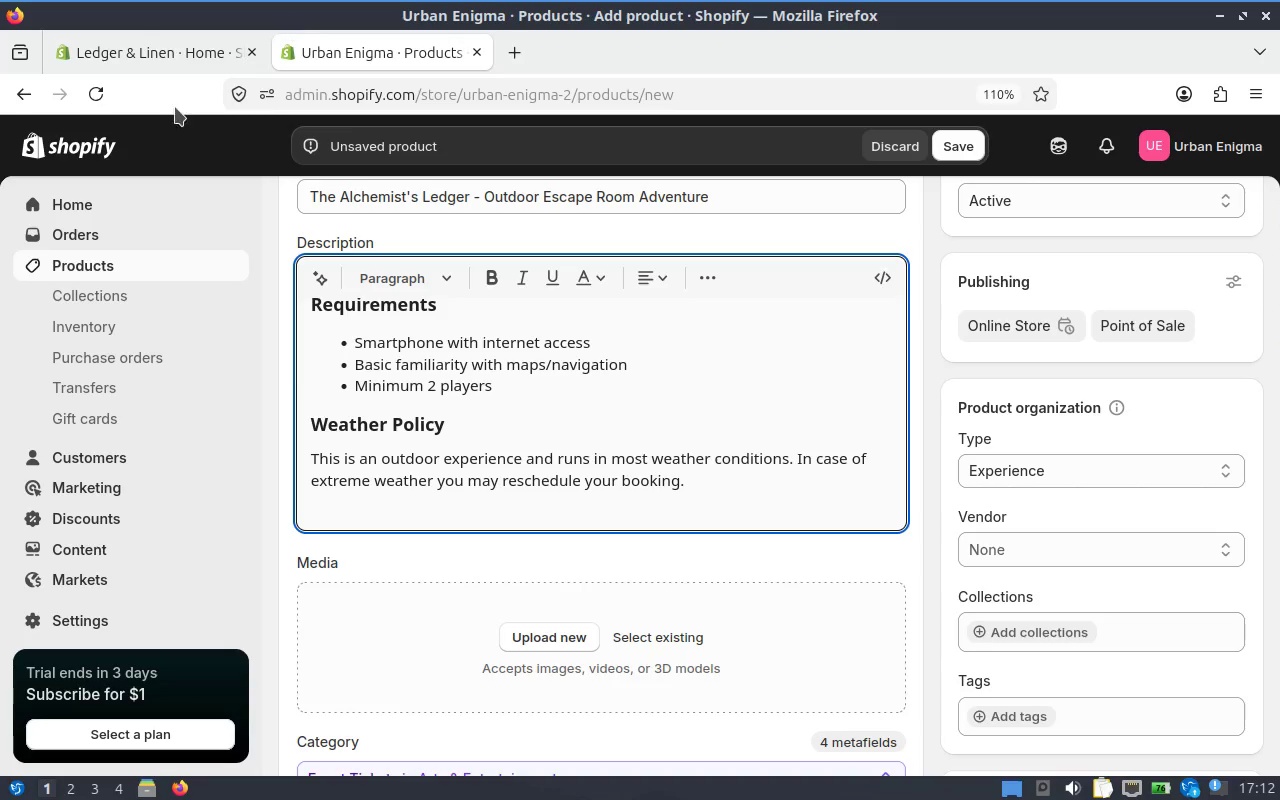 
wait(5.63)
 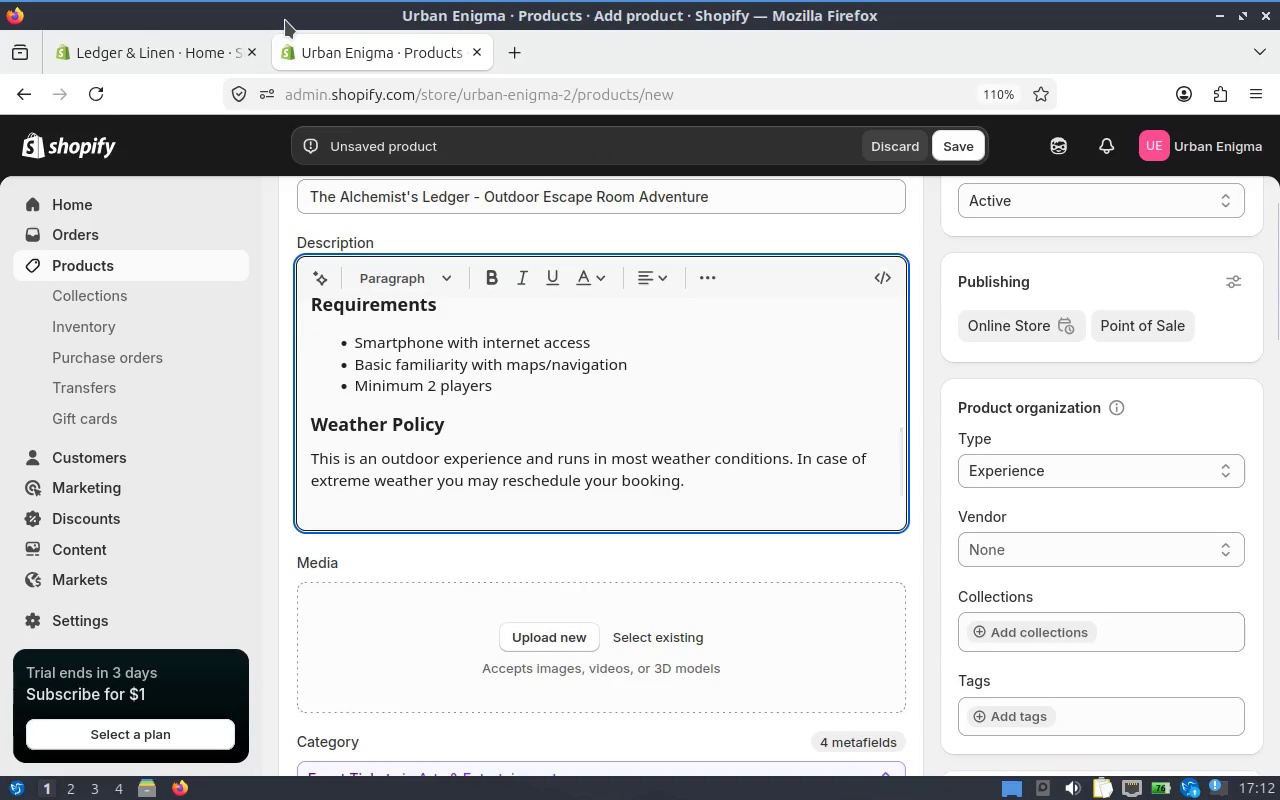 
left_click([439, 278])
 